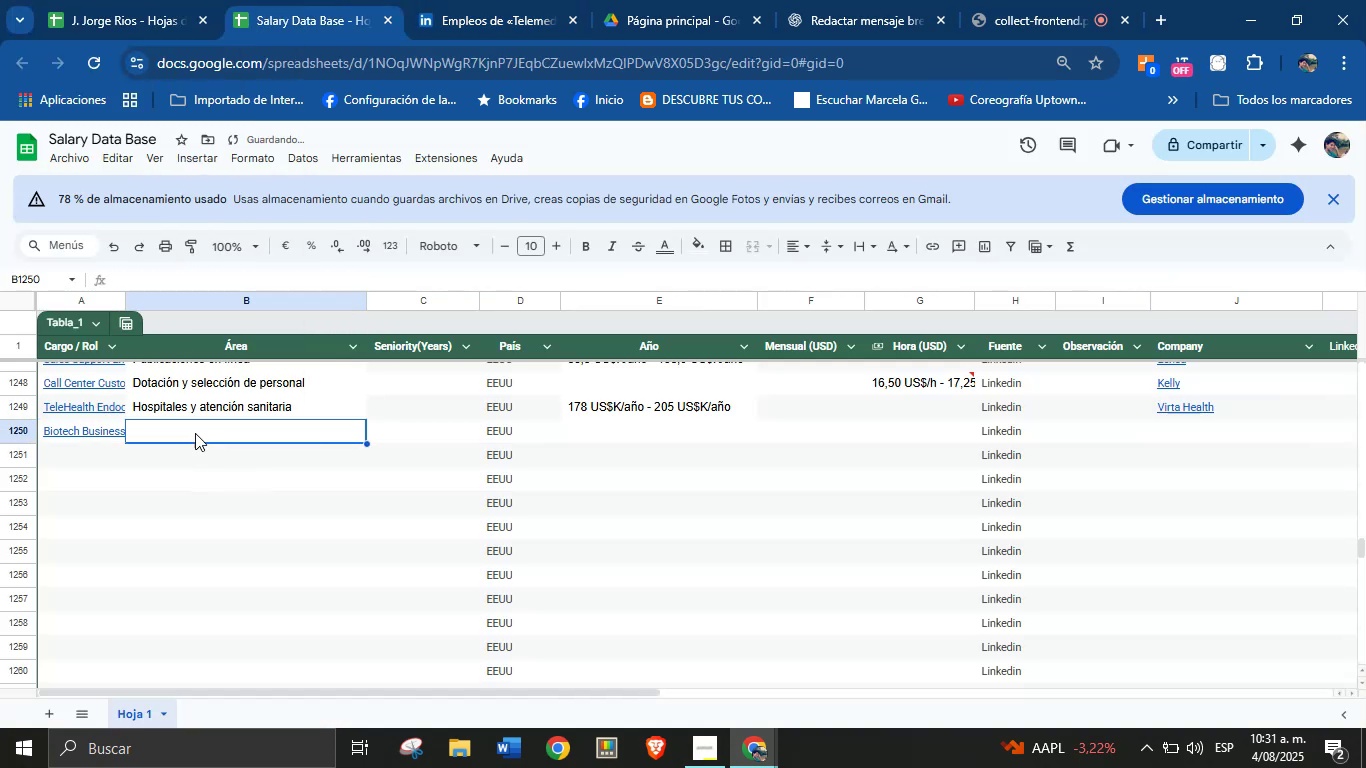 
key(Meta+MetaLeft)
 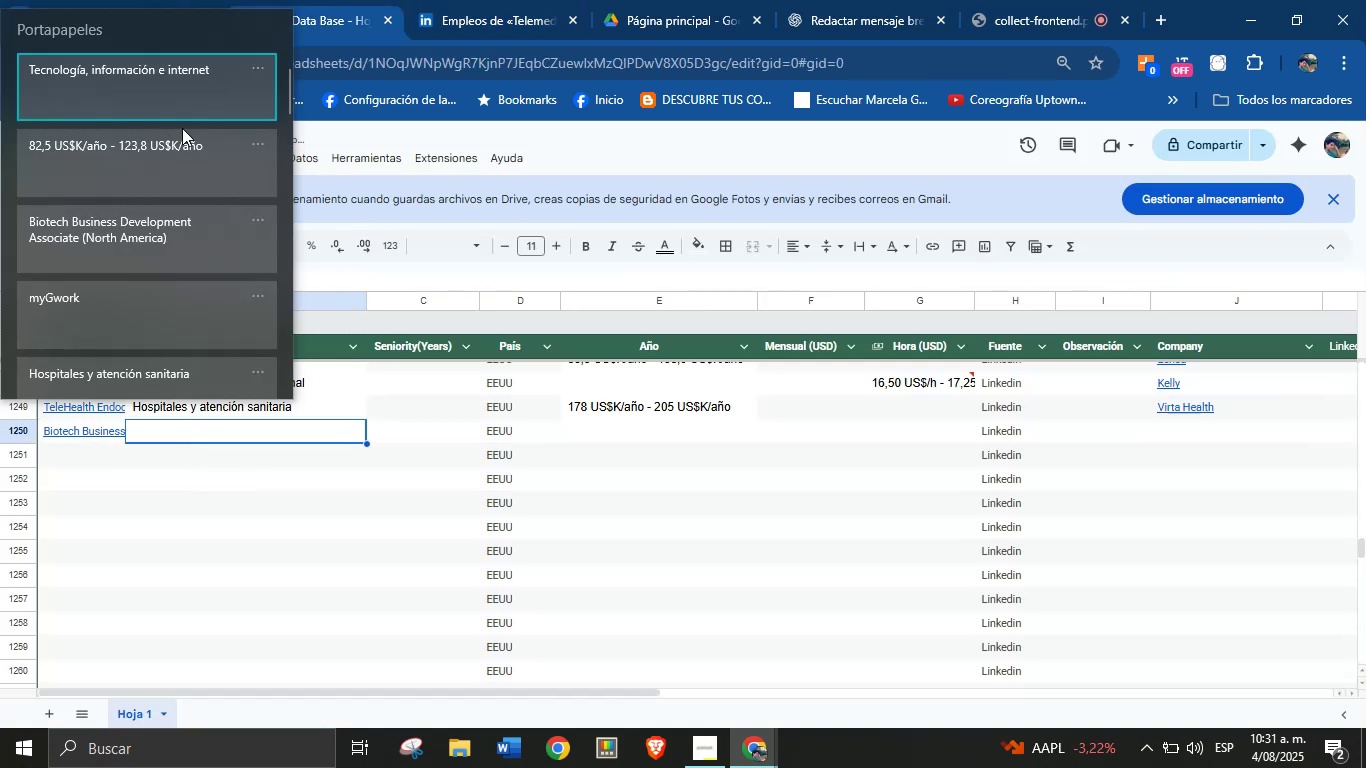 
key(Meta+V)
 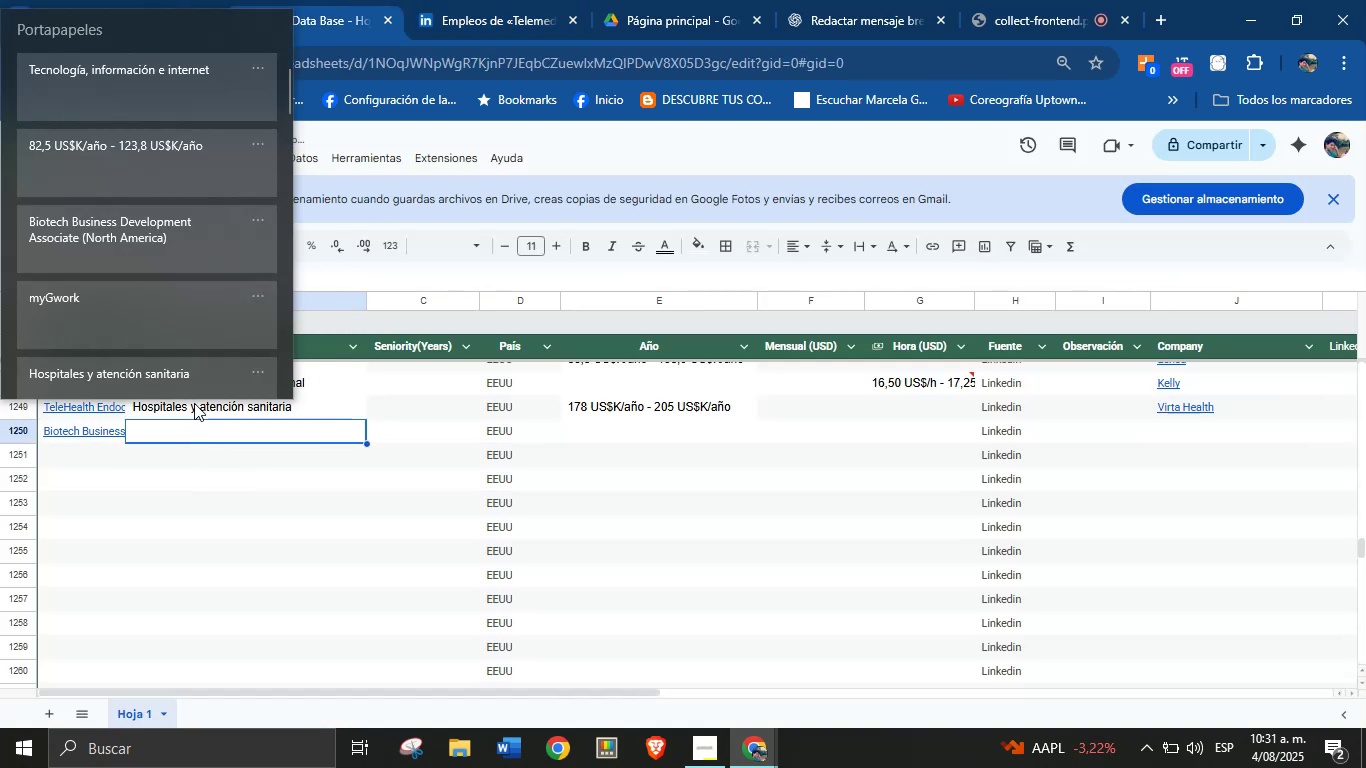 
key(Meta+MetaLeft)
 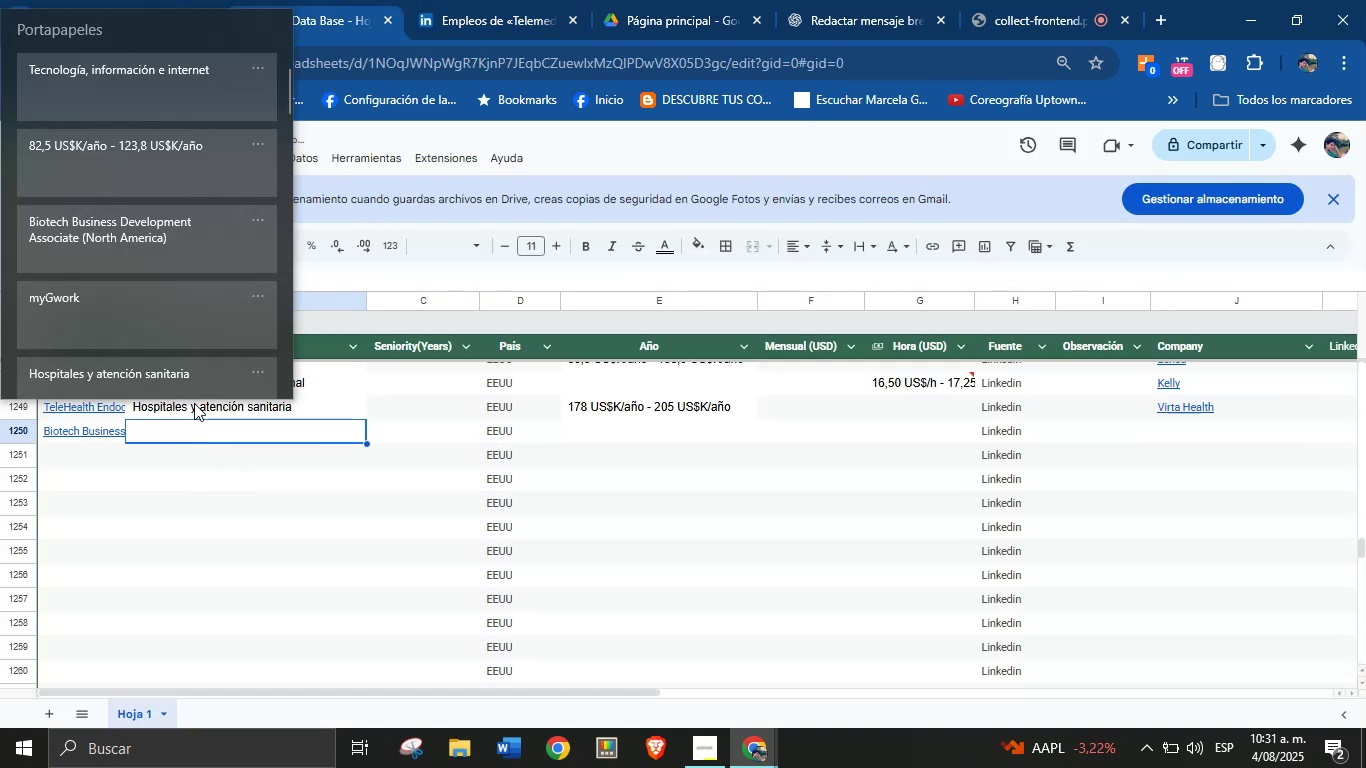 
left_click([177, 97])
 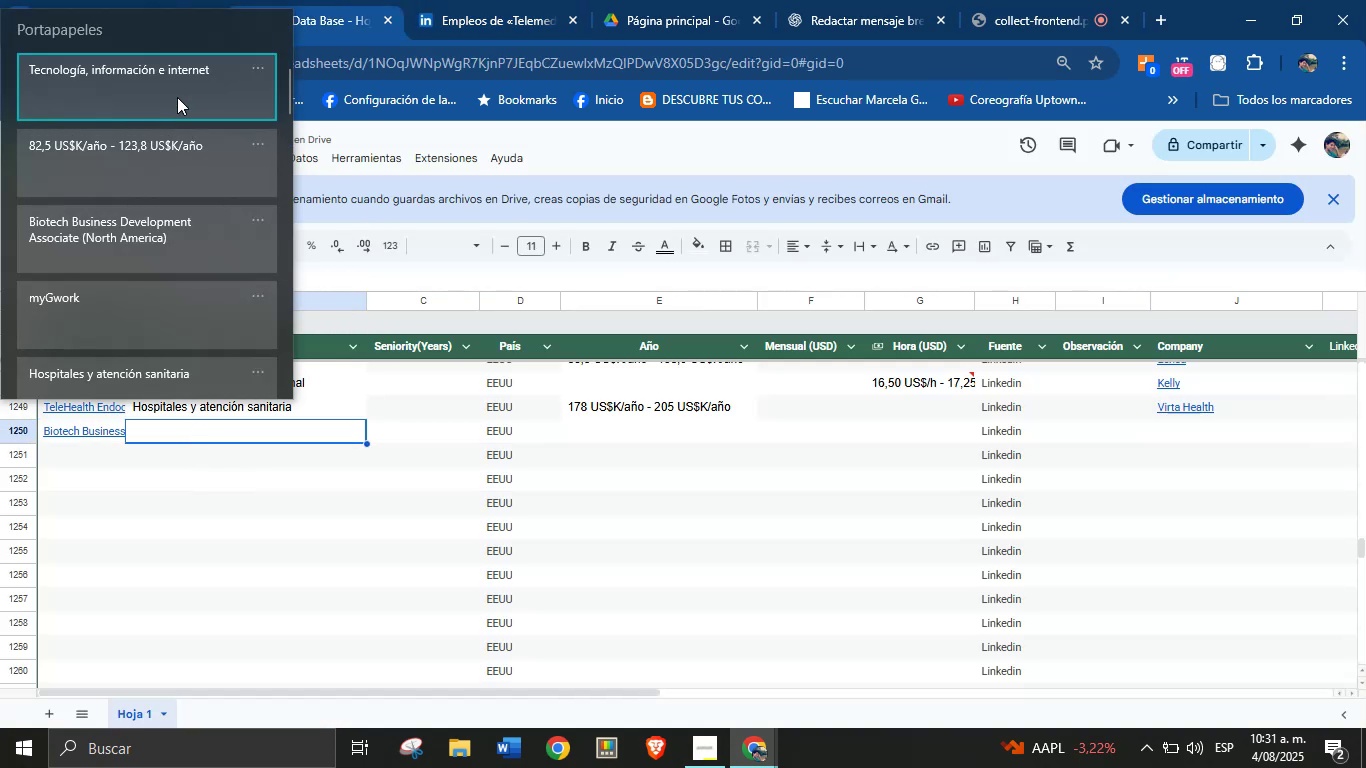 
key(Control+ControlLeft)
 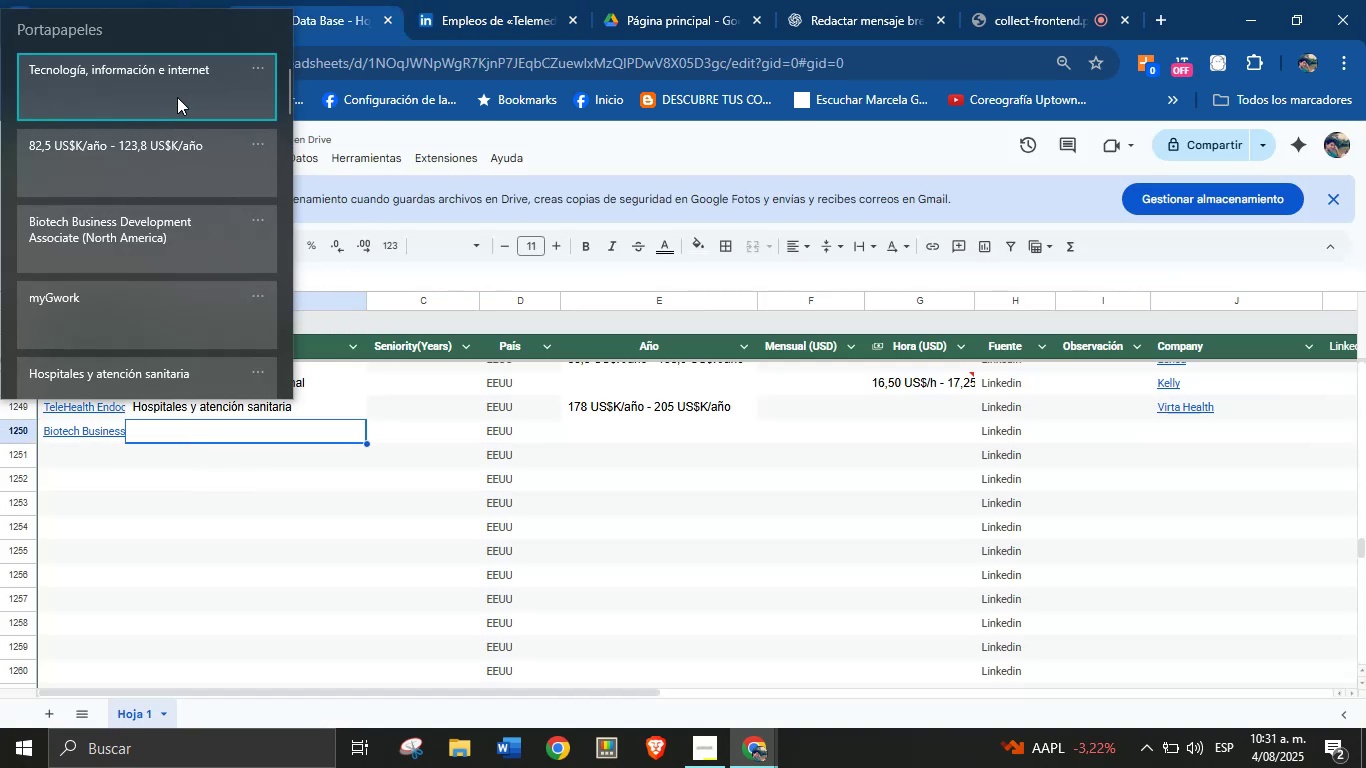 
key(Control+V)
 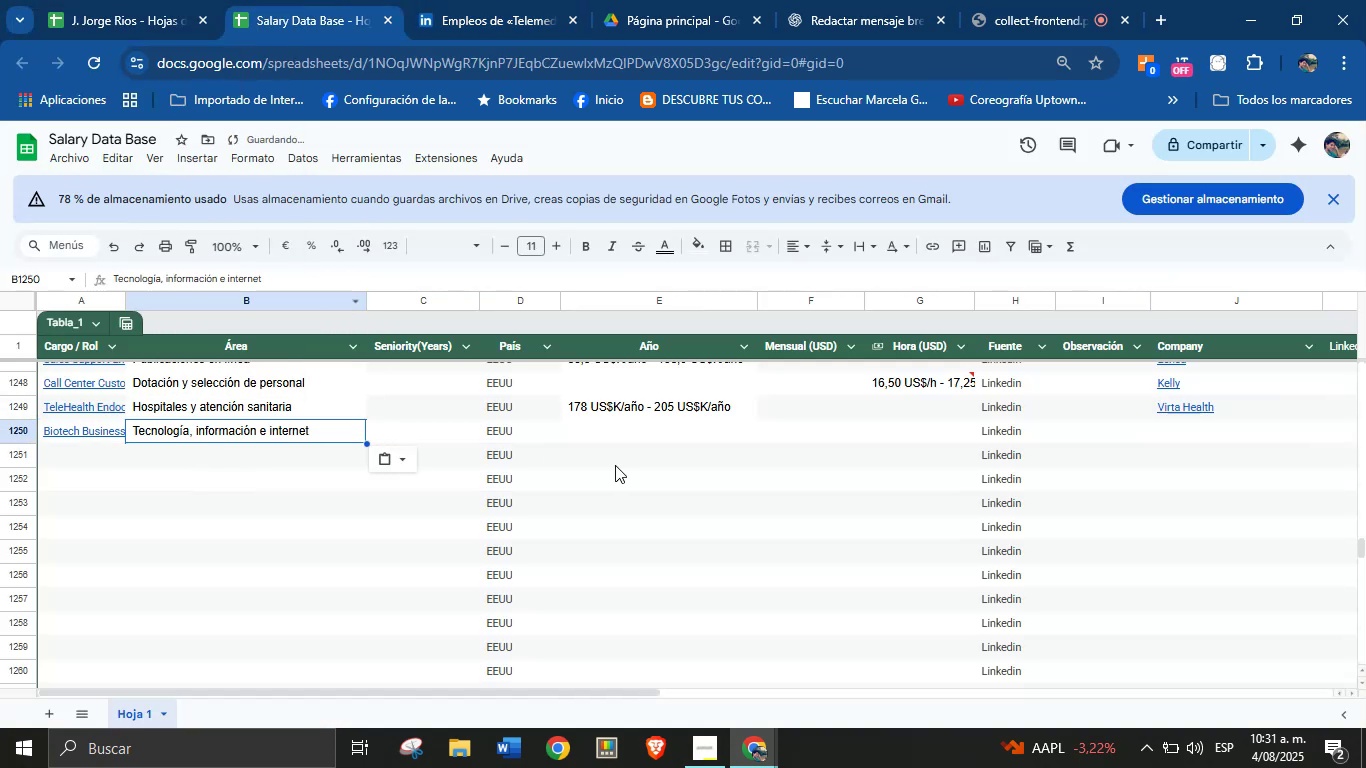 
left_click([632, 435])
 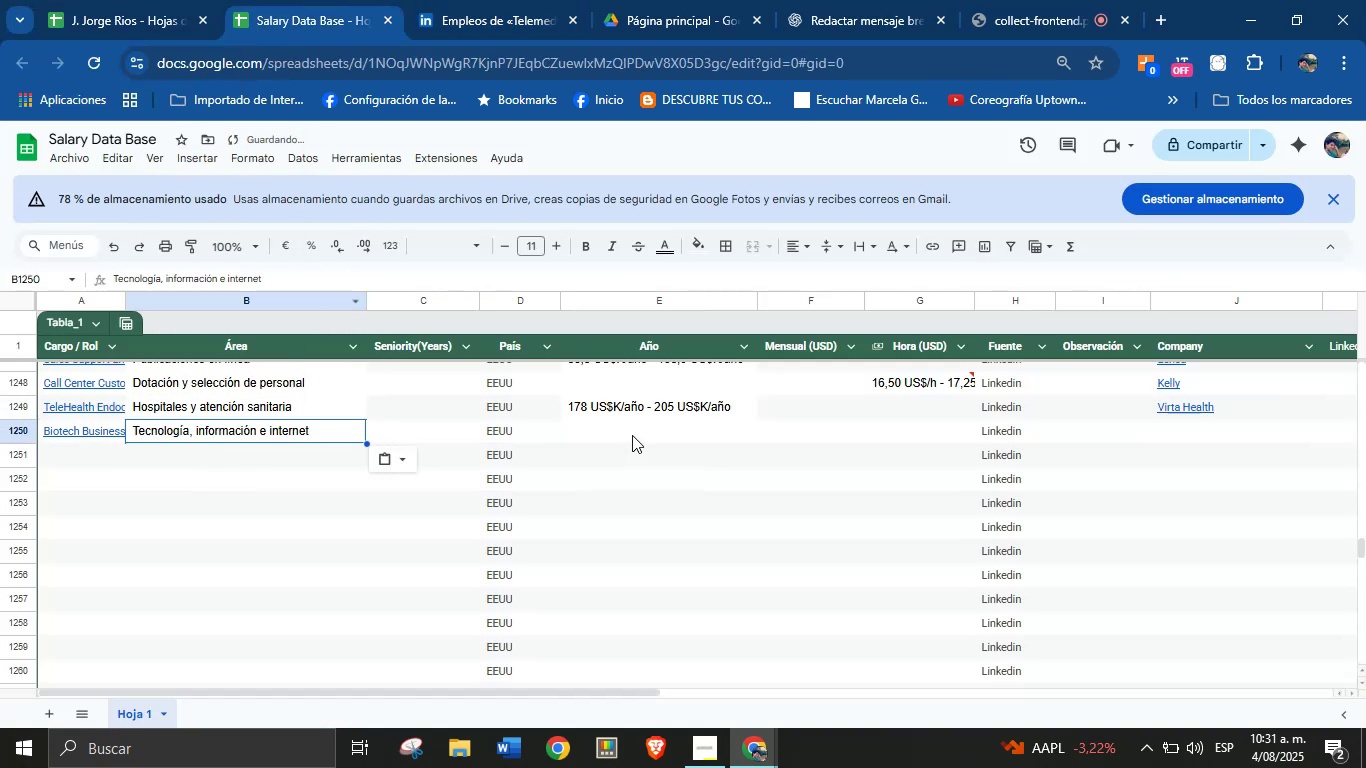 
key(Meta+MetaLeft)
 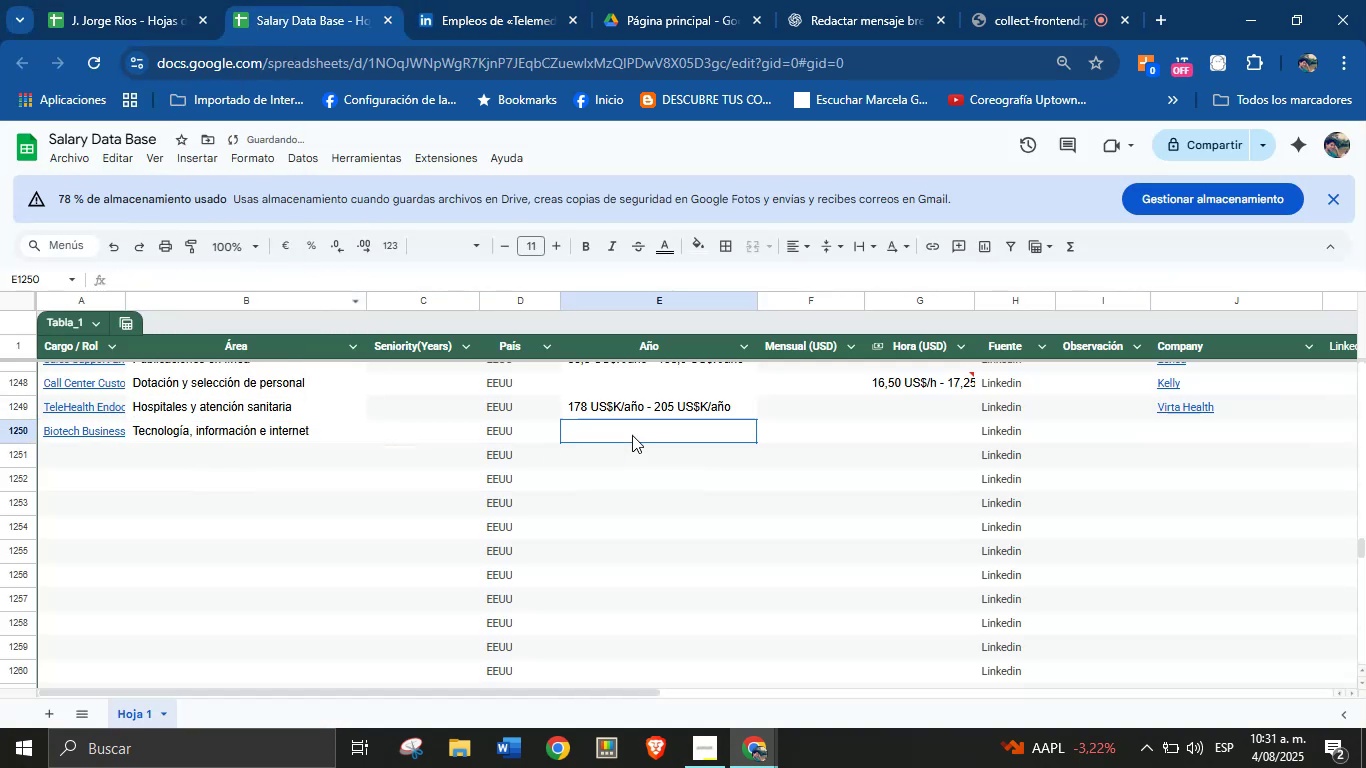 
key(Meta+MetaLeft)
 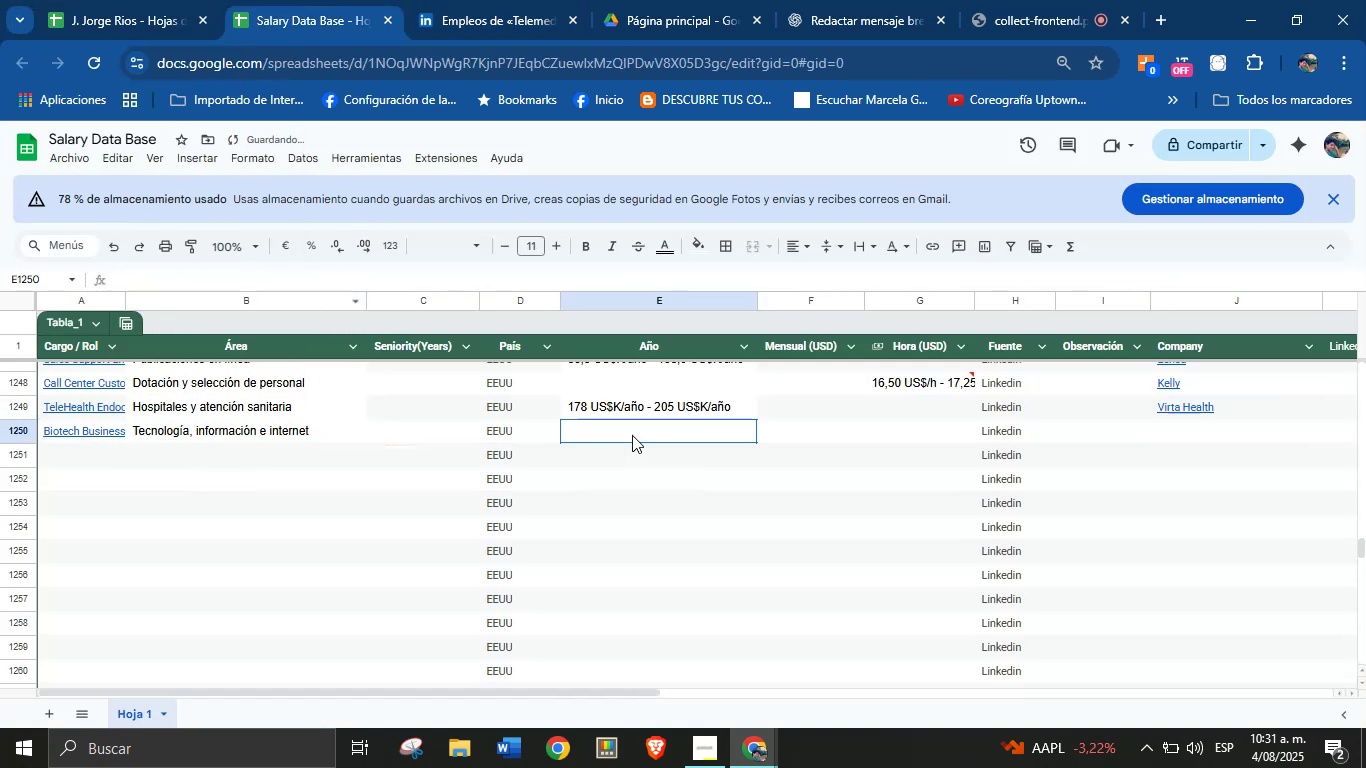 
key(Meta+V)
 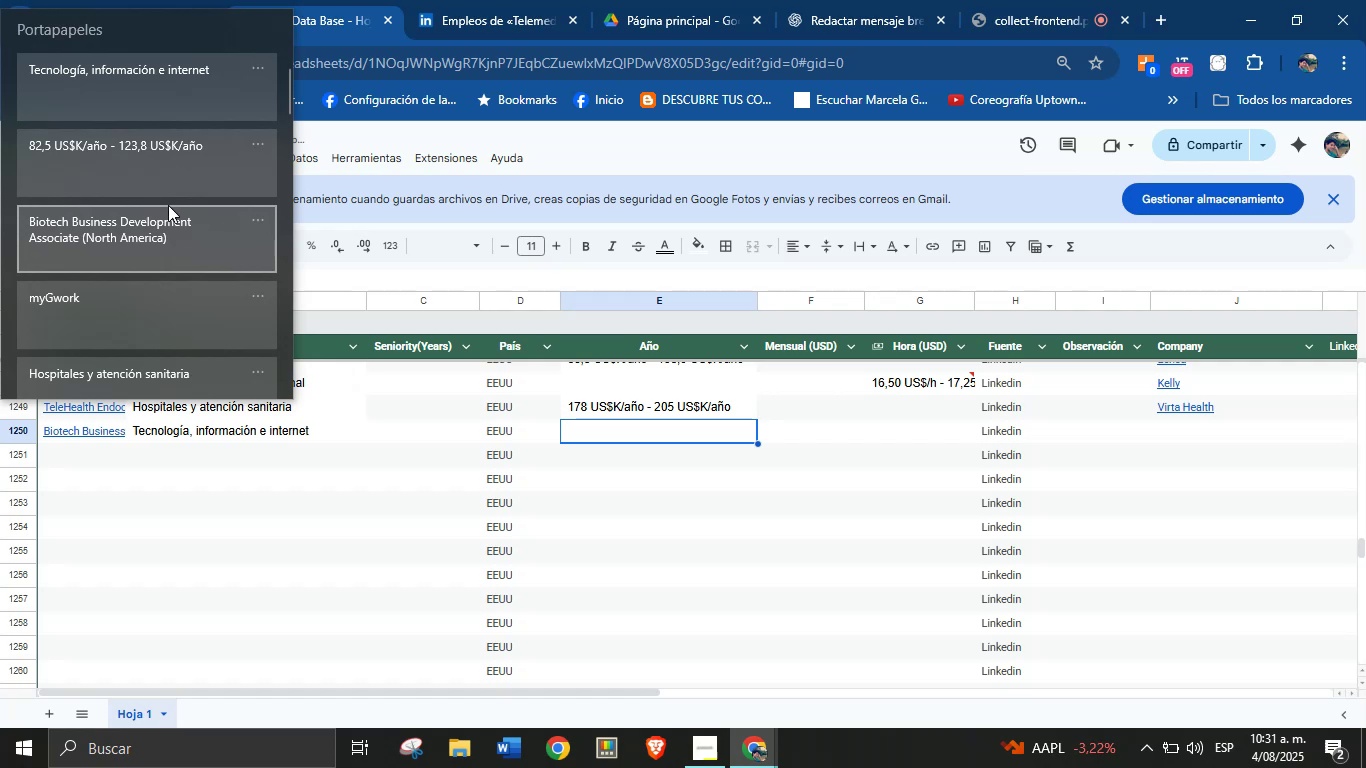 
left_click([159, 183])
 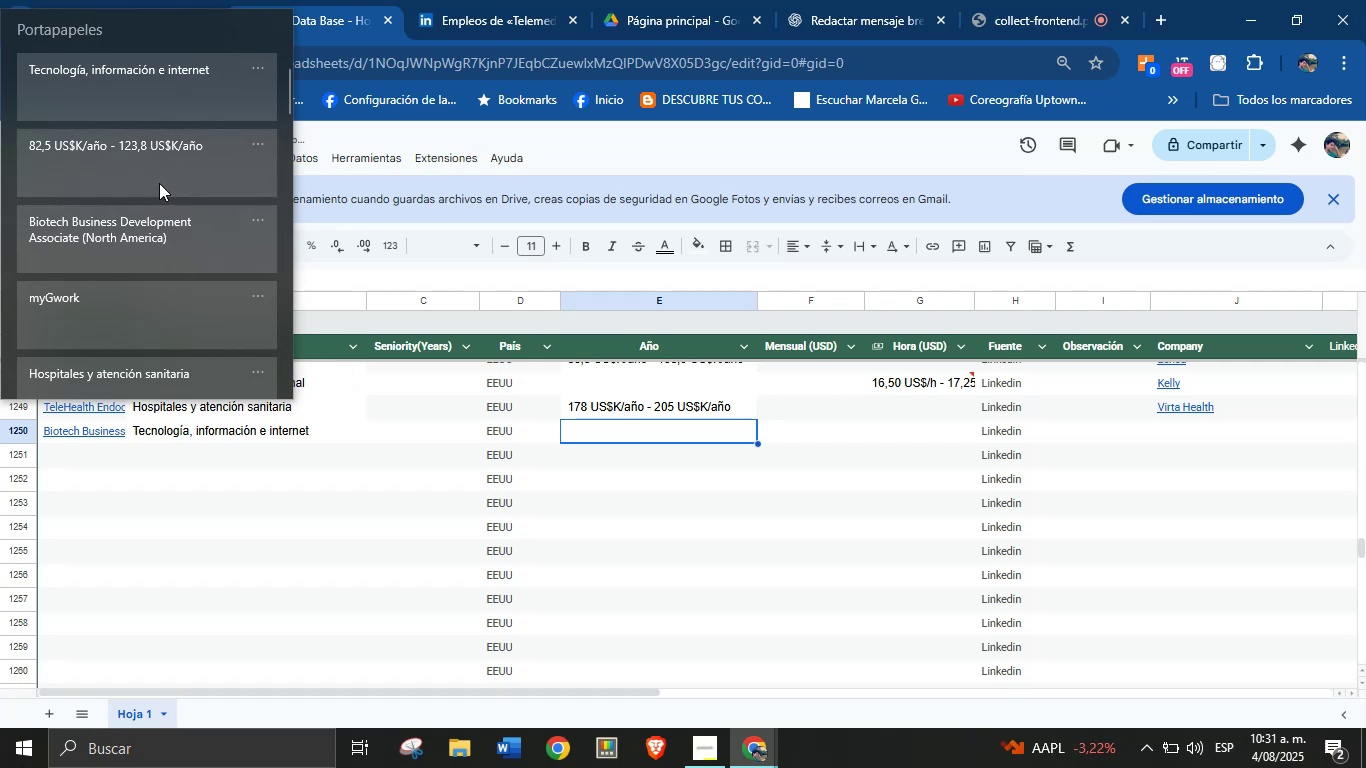 
key(Control+ControlLeft)
 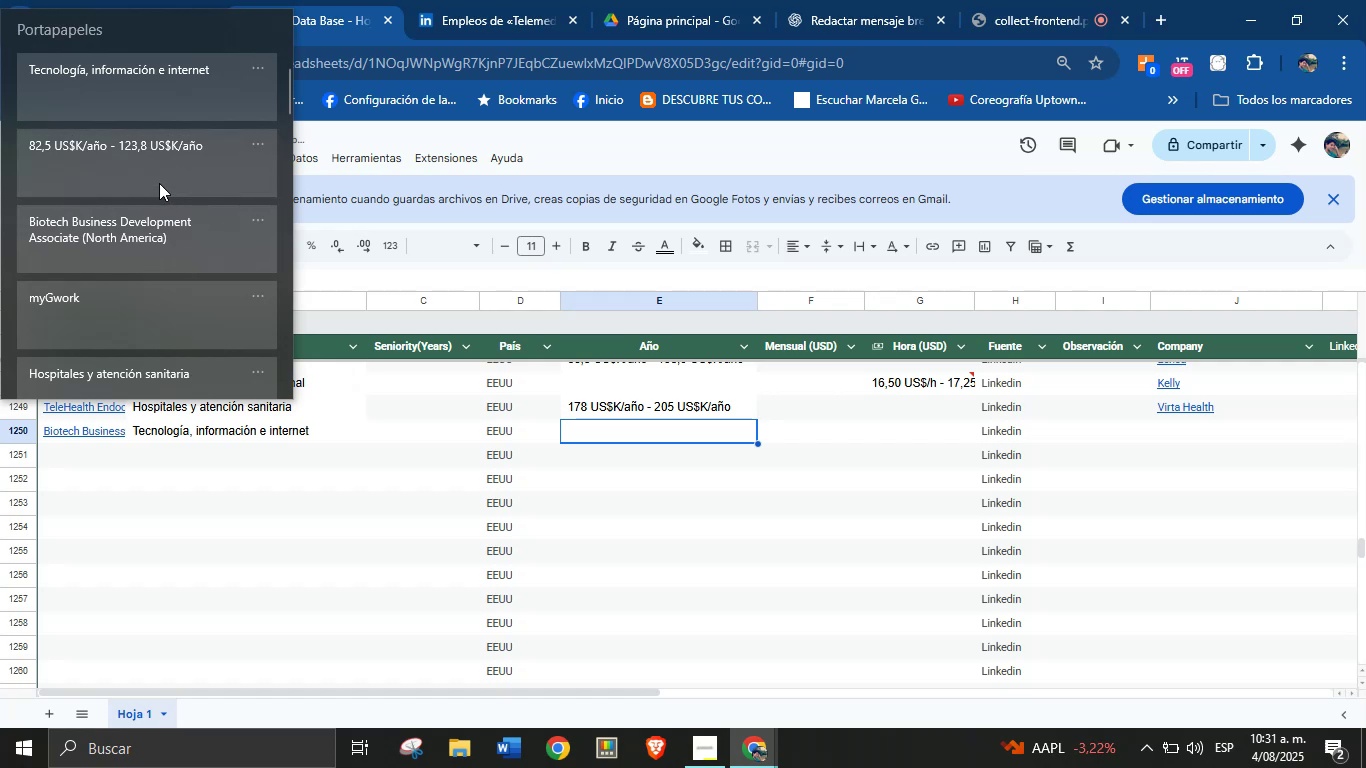 
key(Control+V)
 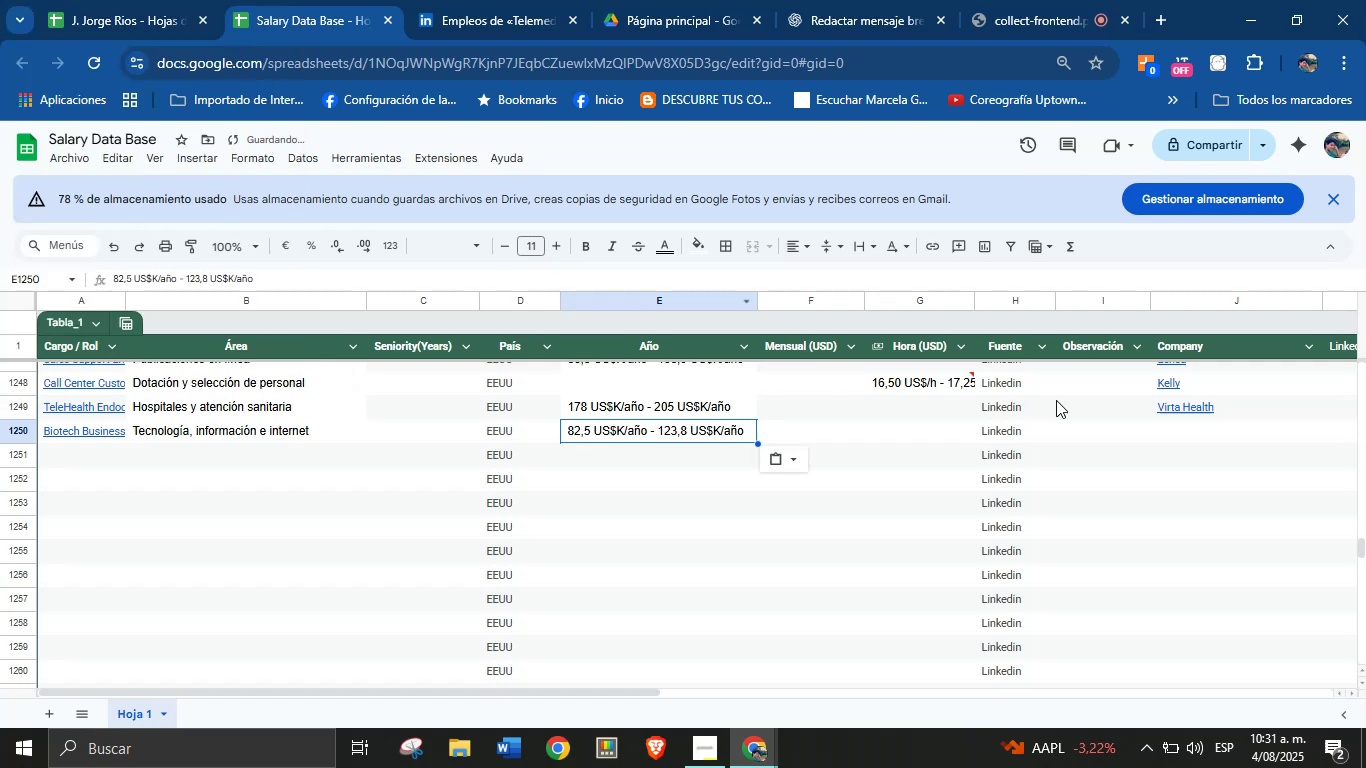 
left_click([1162, 428])
 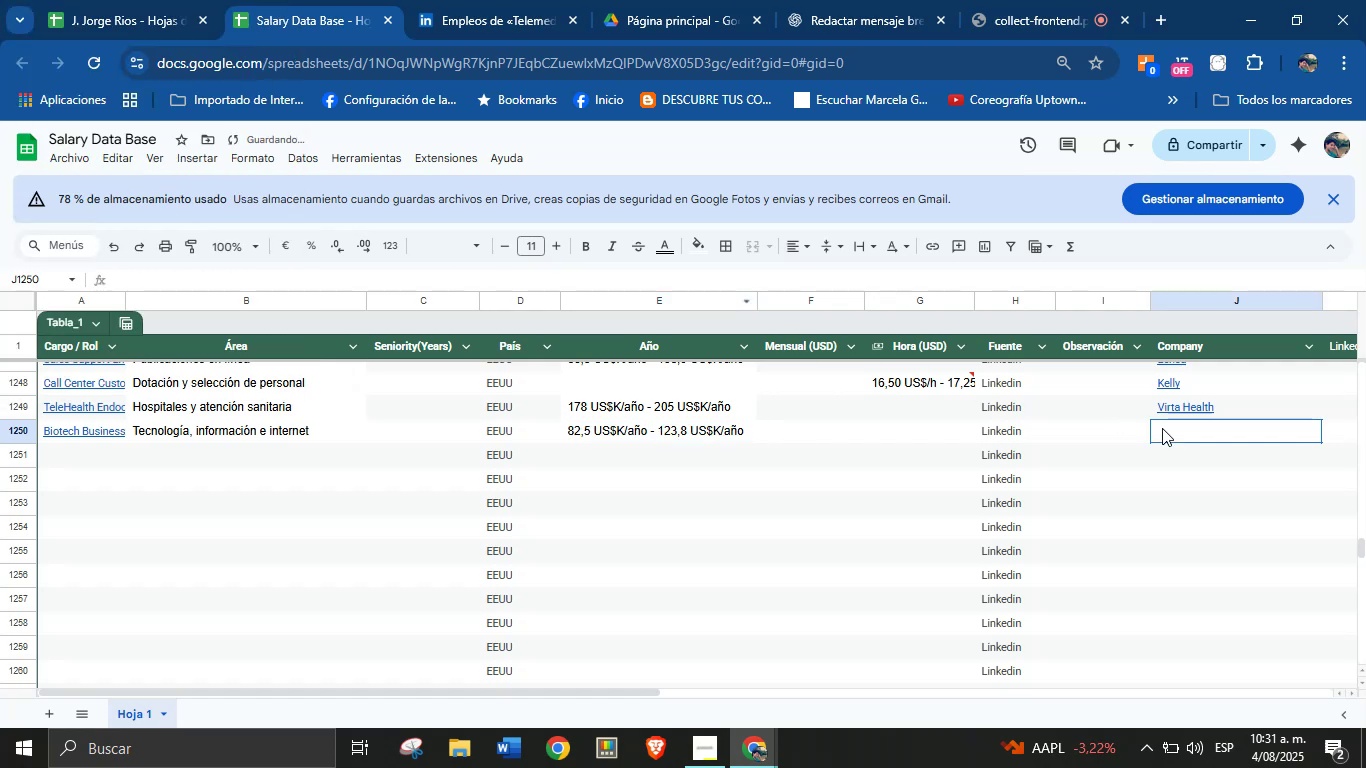 
key(Meta+MetaLeft)
 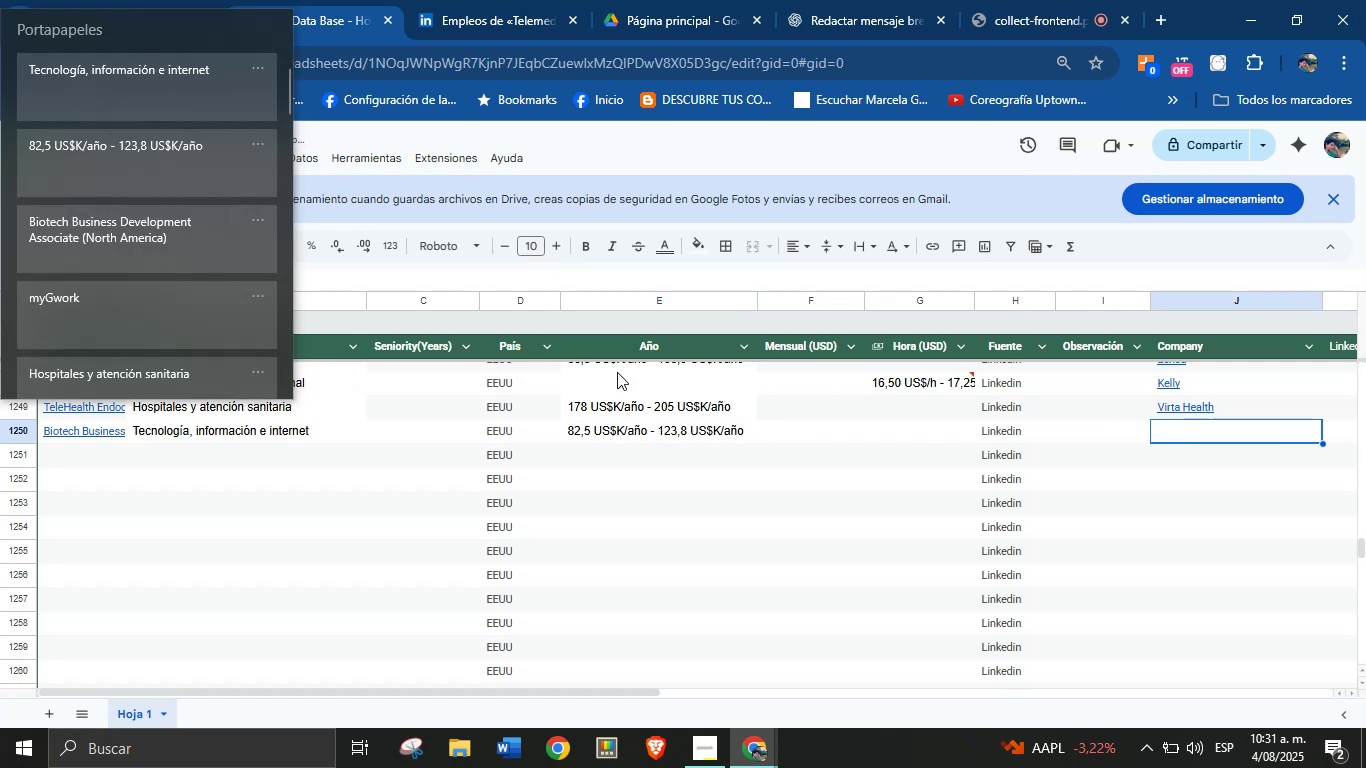 
key(Meta+MetaLeft)
 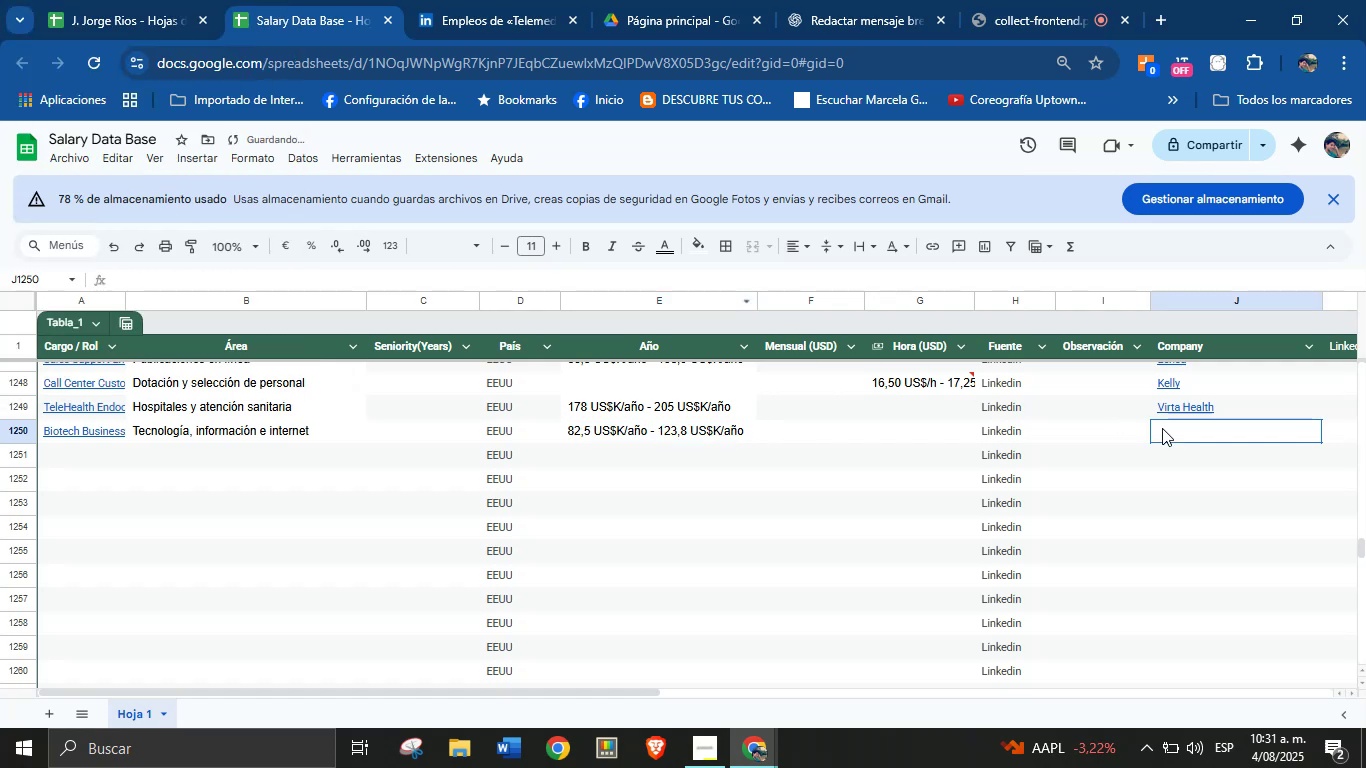 
key(Meta+V)
 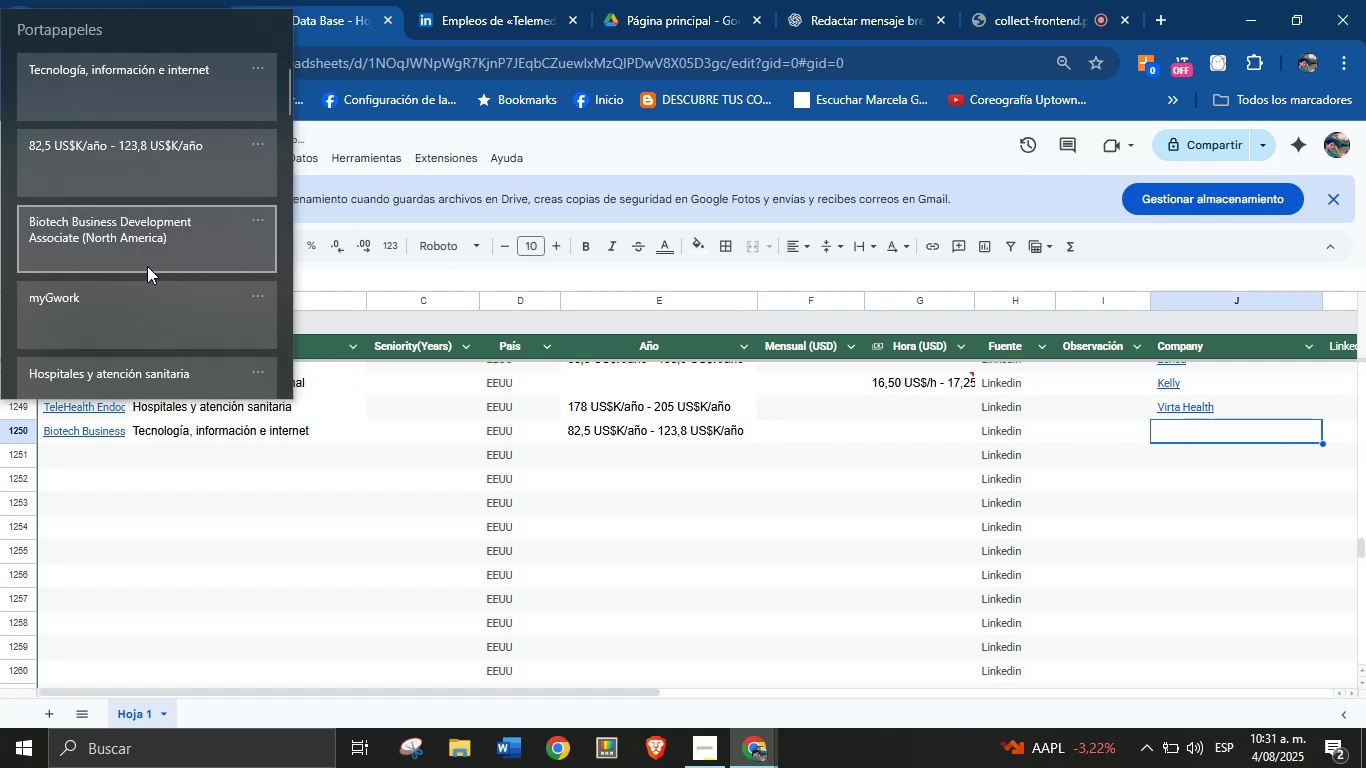 
left_click([126, 314])
 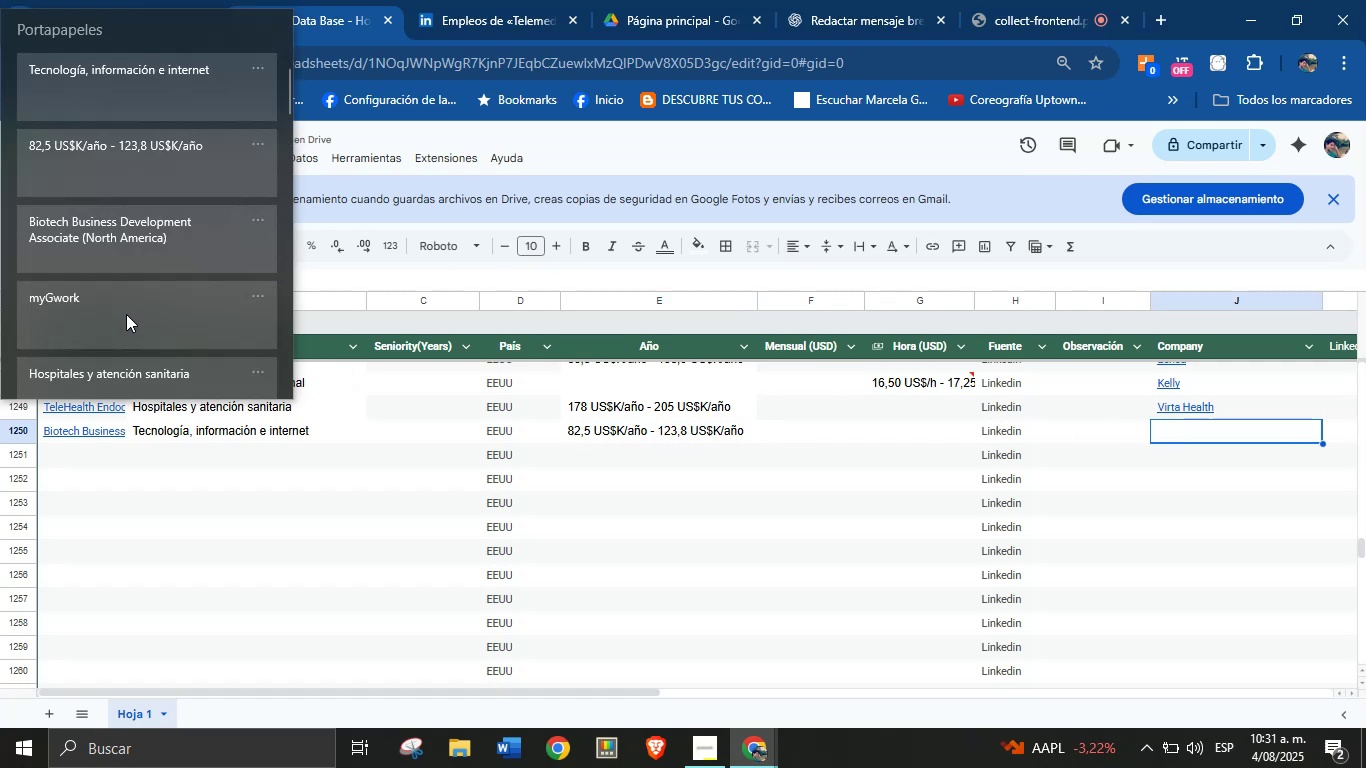 
key(Control+ControlLeft)
 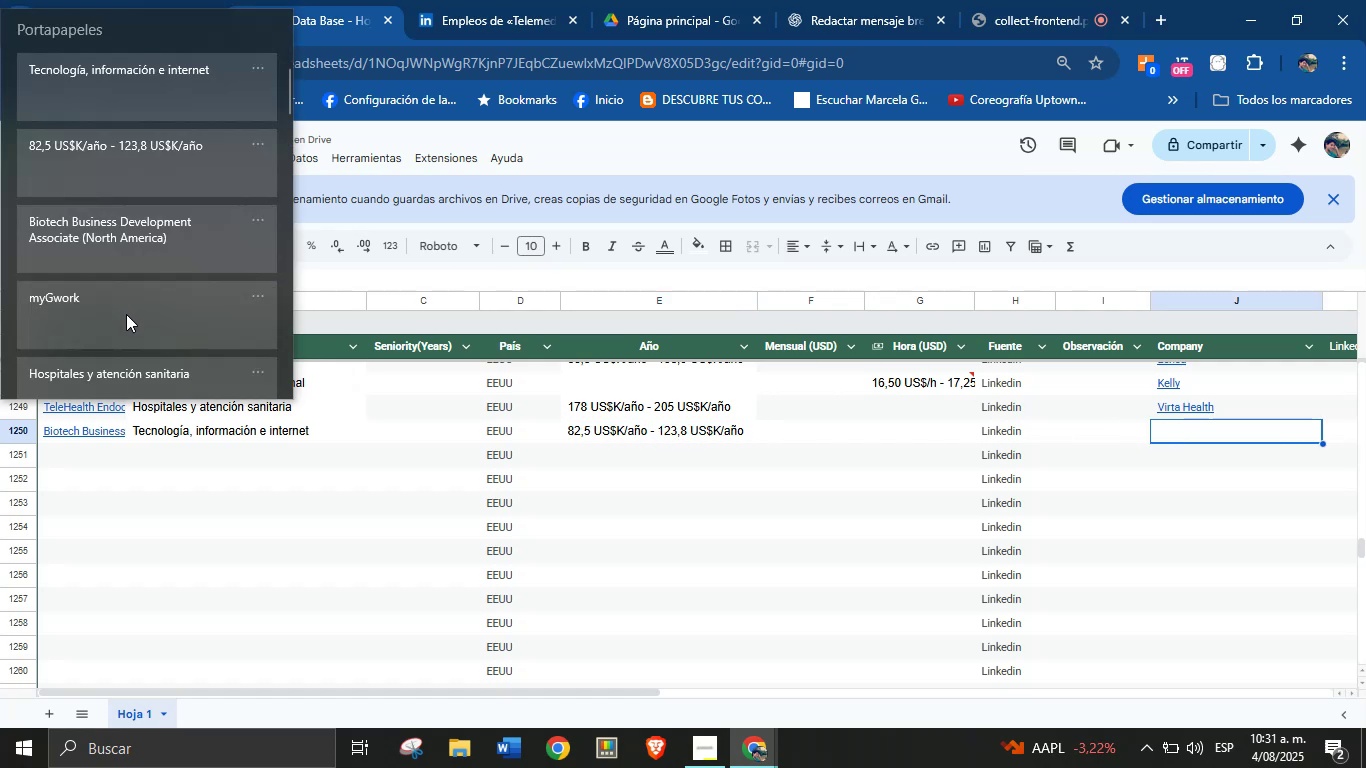 
key(Control+V)
 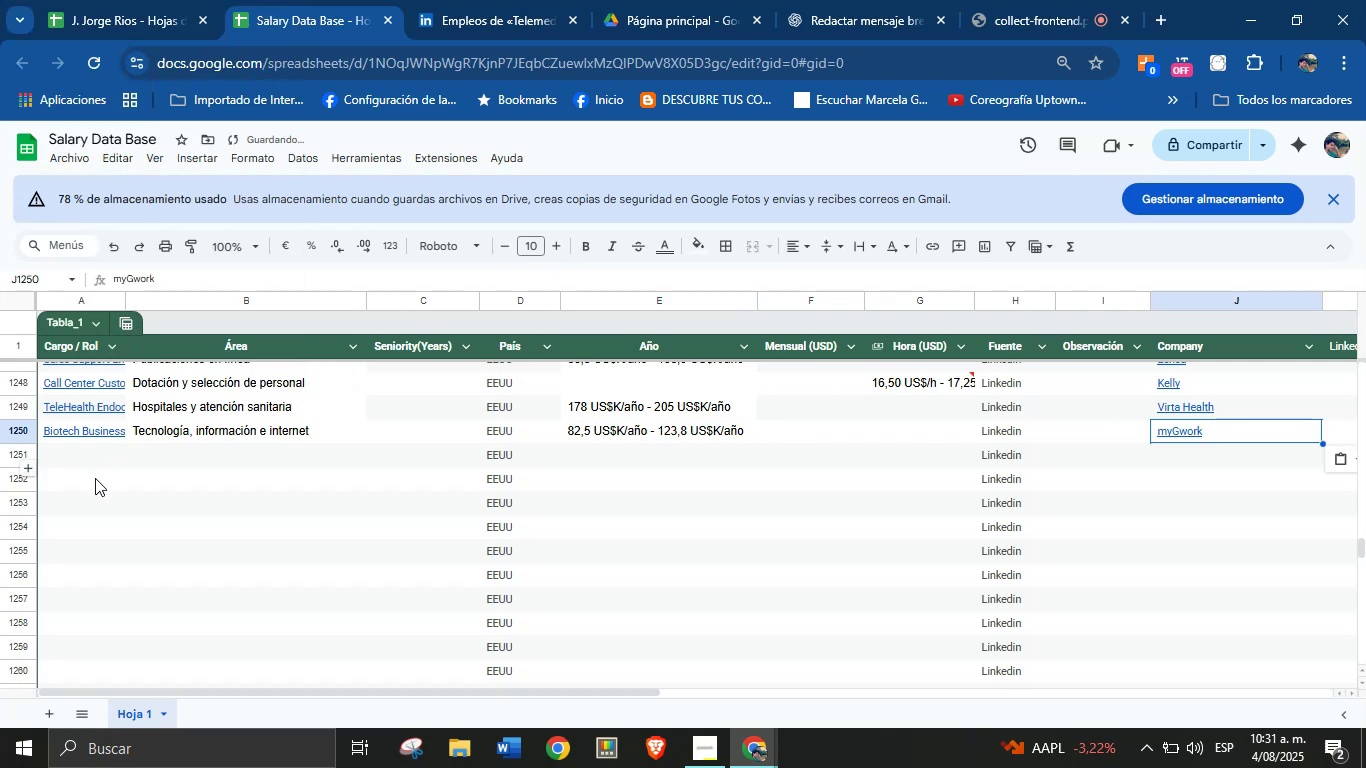 
left_click([94, 456])
 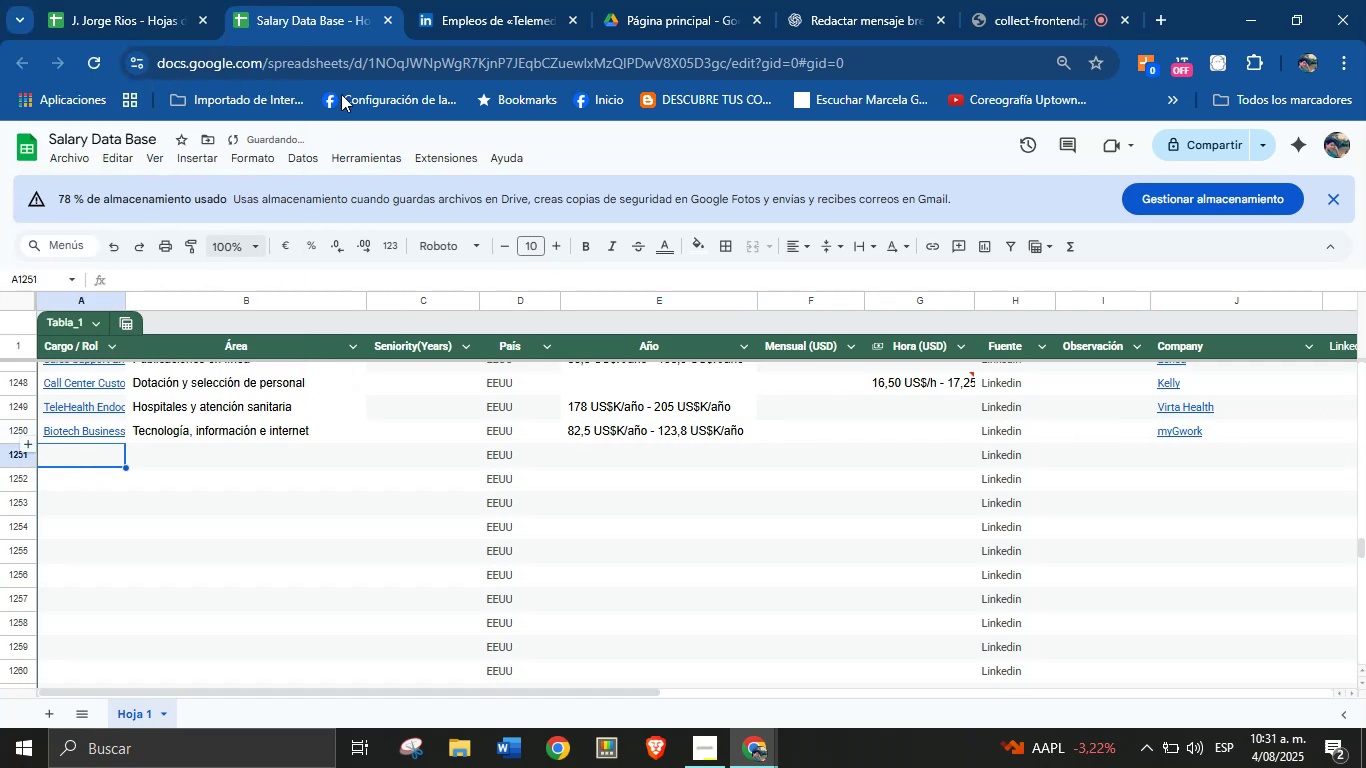 
left_click([481, 0])
 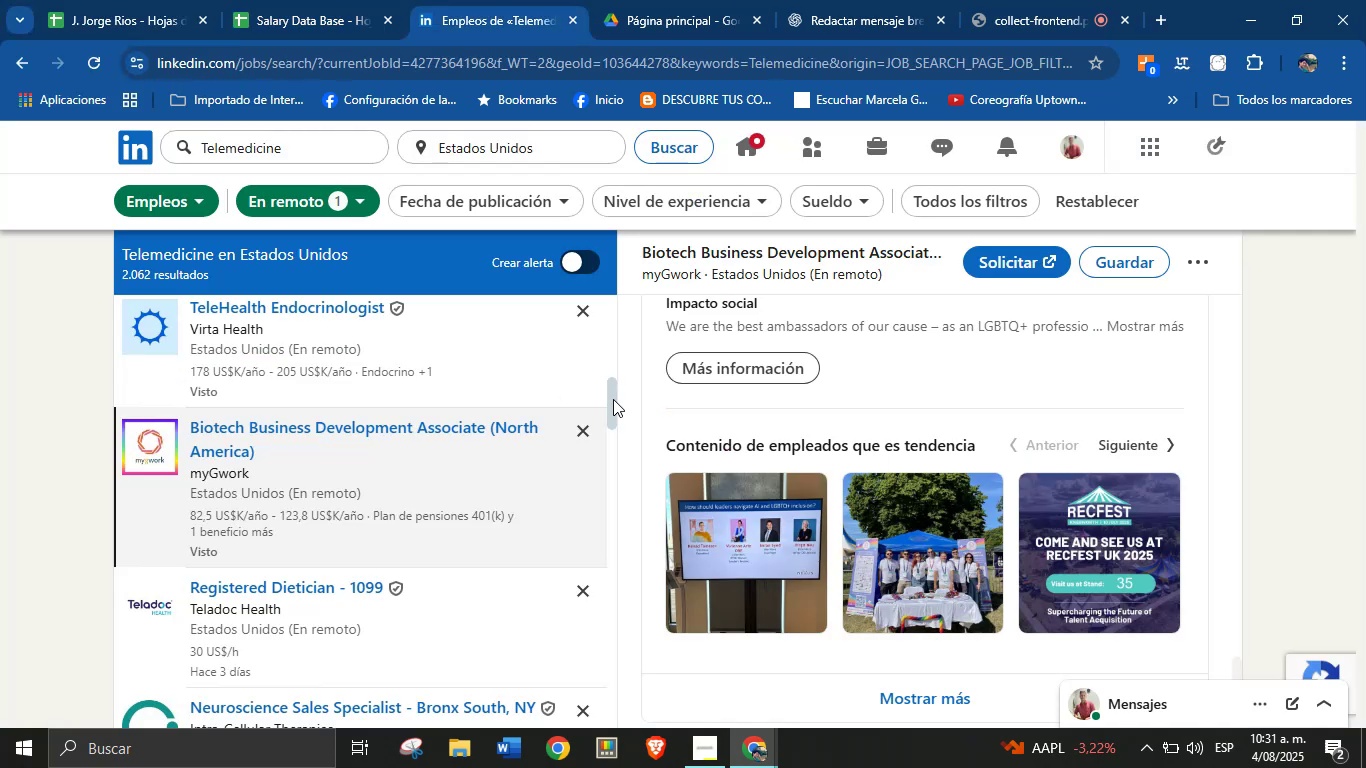 
scroll: coordinate [358, 444], scroll_direction: down, amount: 1.0
 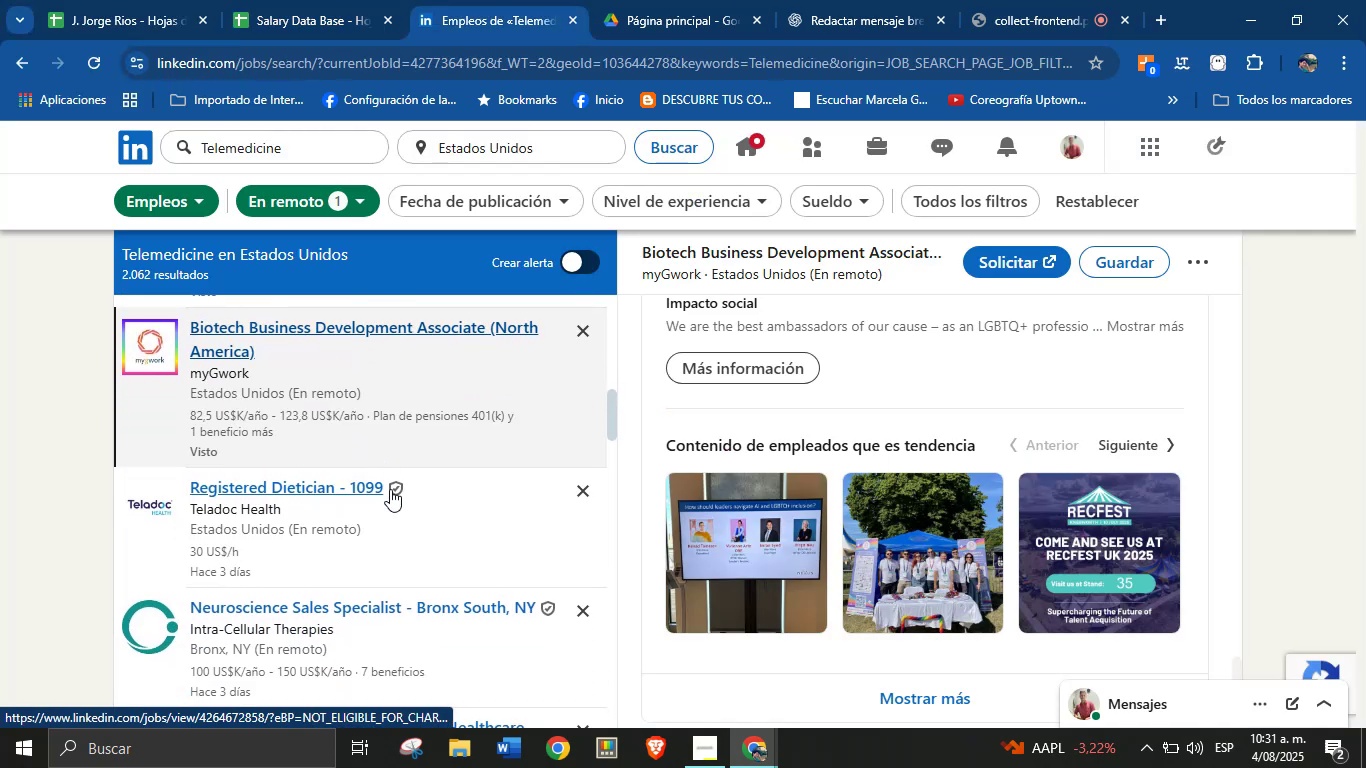 
left_click([376, 524])
 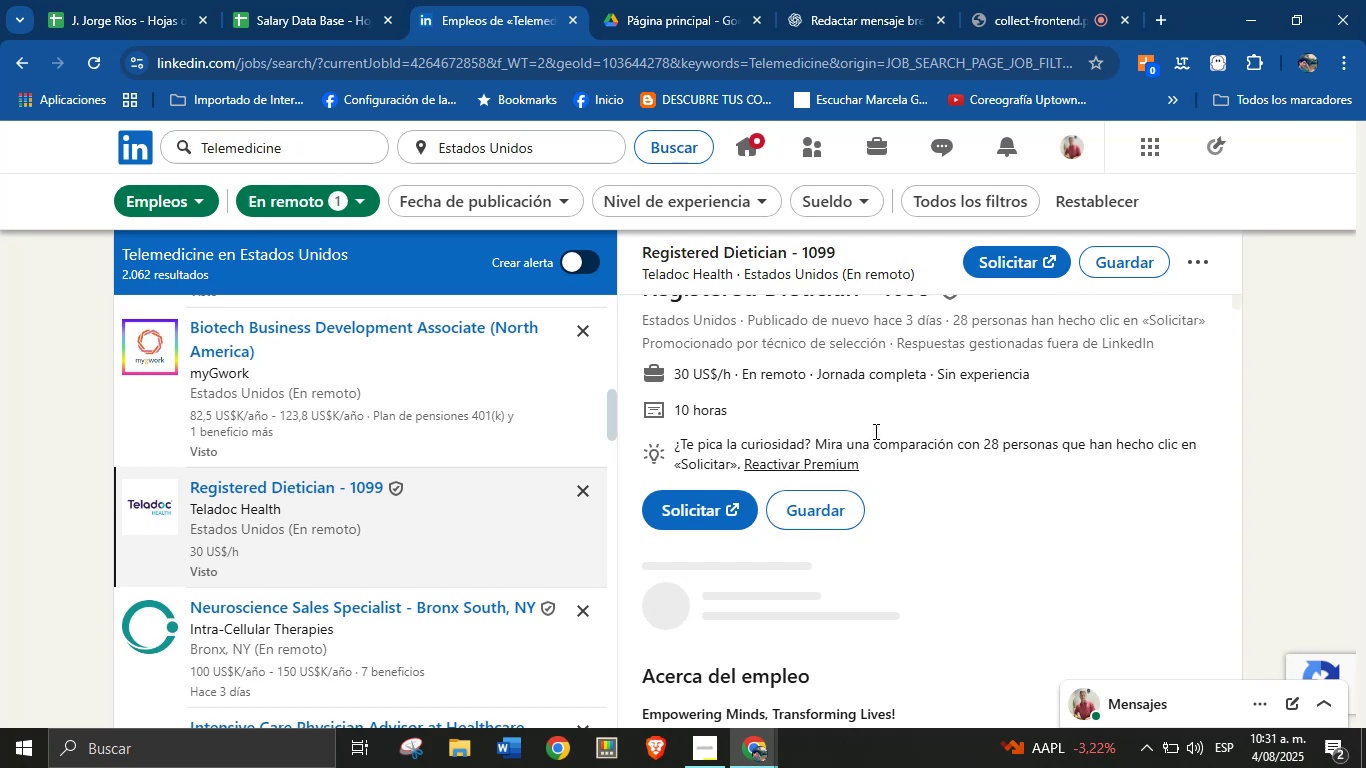 
scroll: coordinate [874, 432], scroll_direction: up, amount: 1.0
 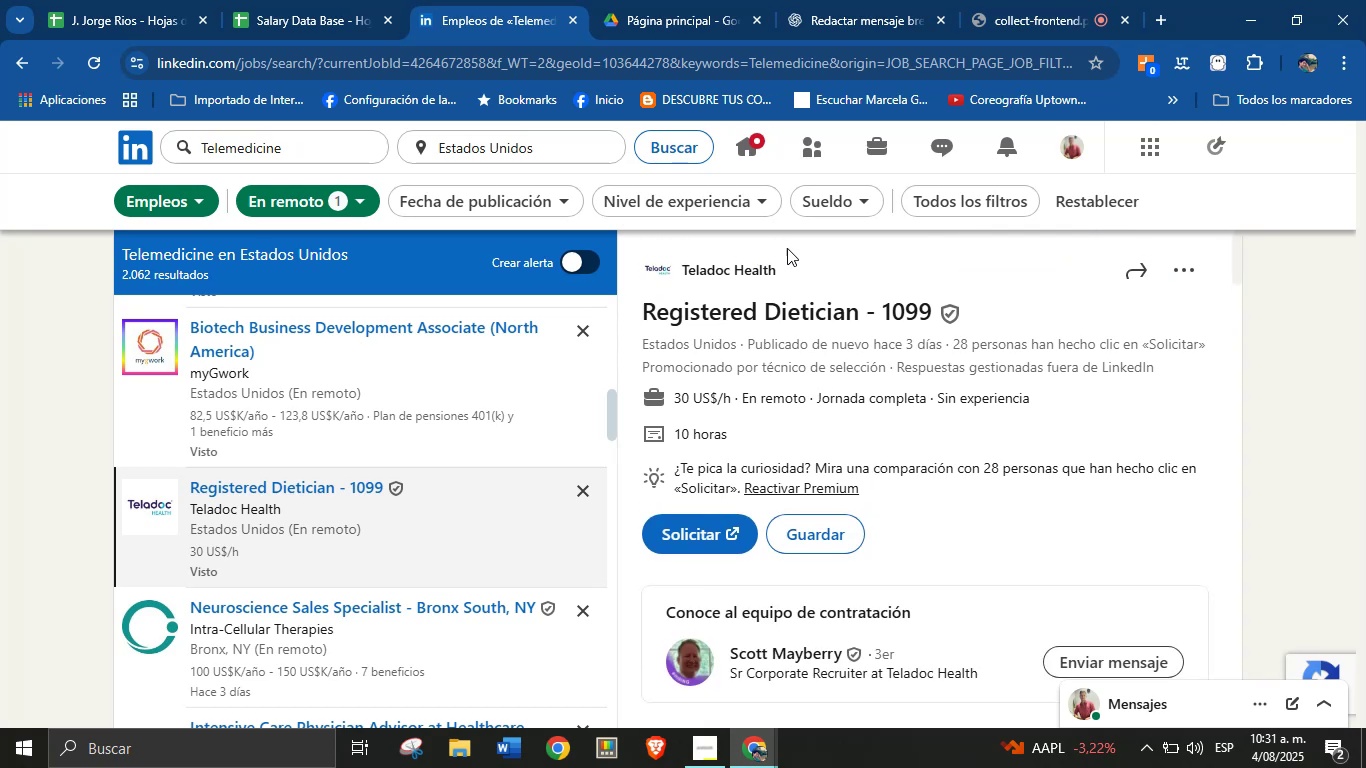 
left_click_drag(start_coordinate=[788, 279], to_coordinate=[682, 271])
 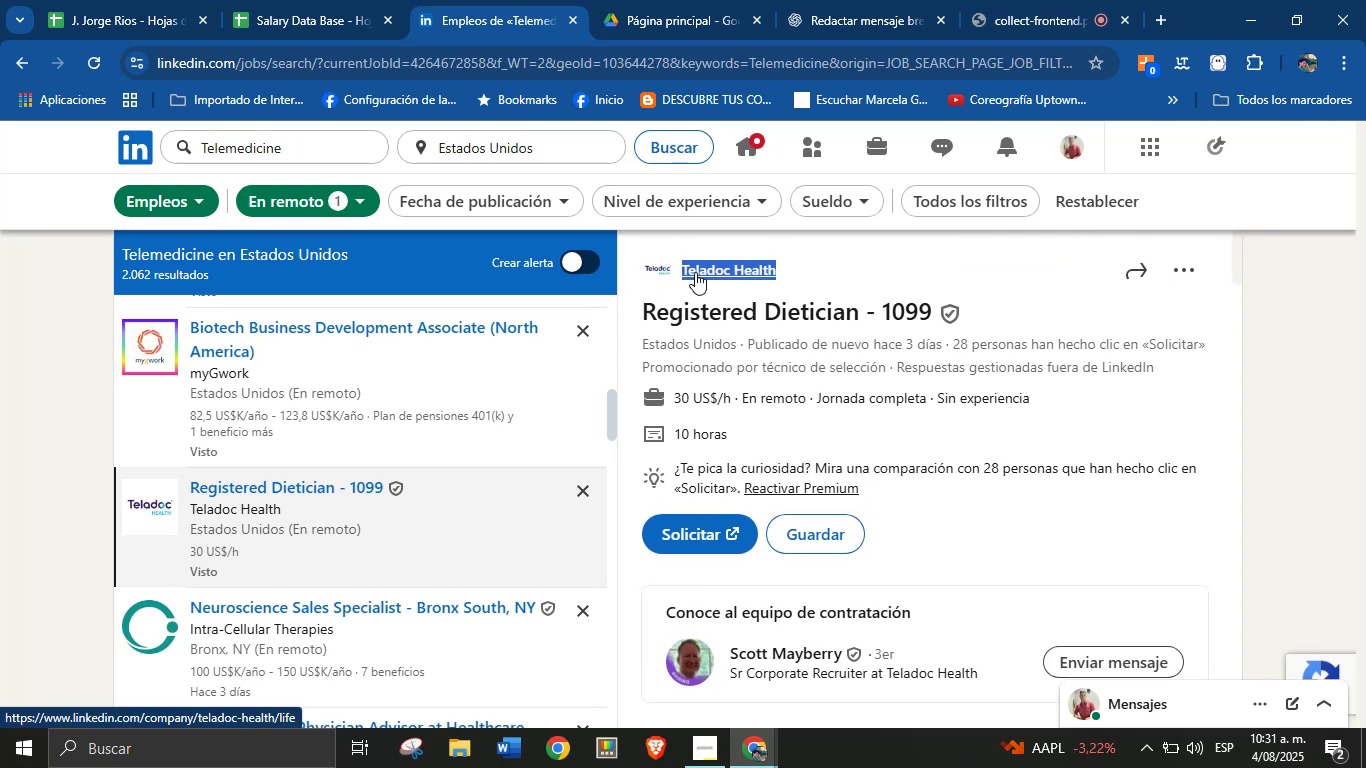 
key(Alt+AltLeft)
 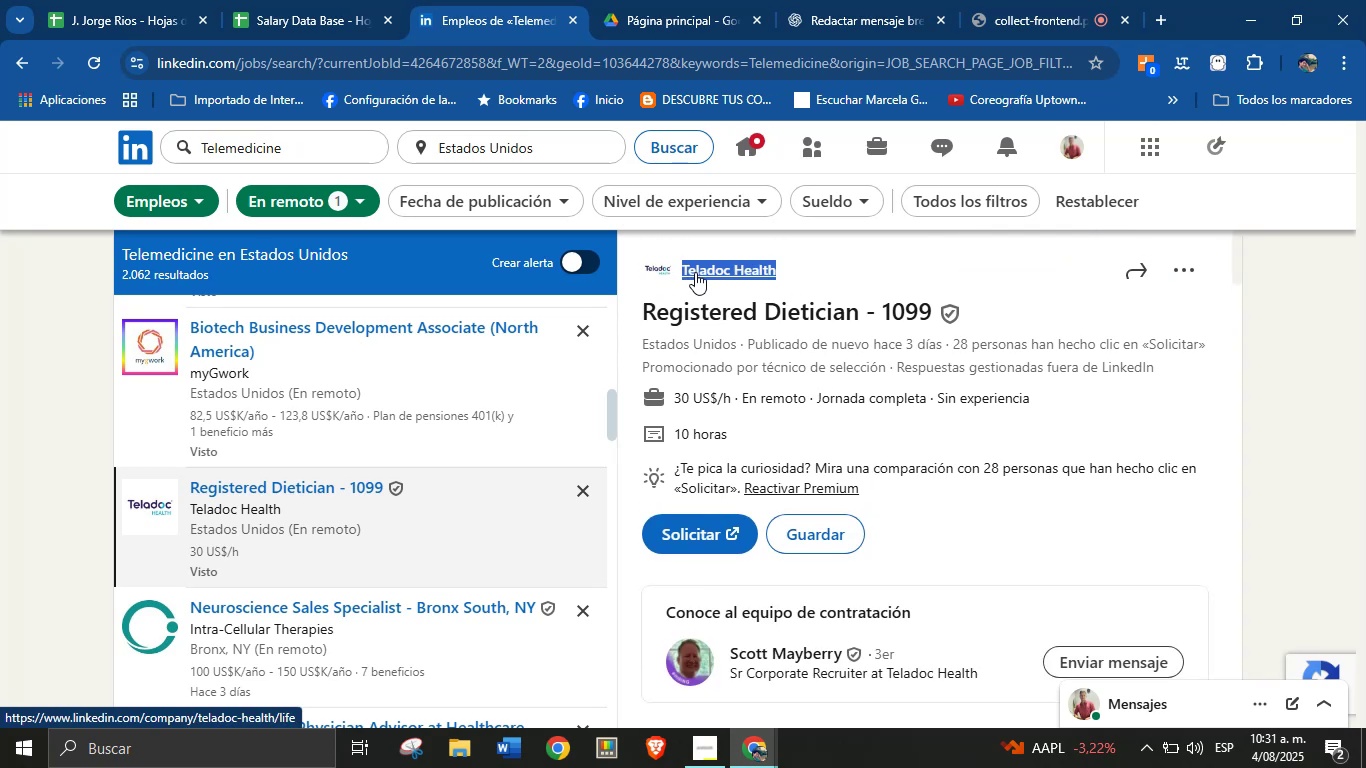 
key(Alt+Control+C)
 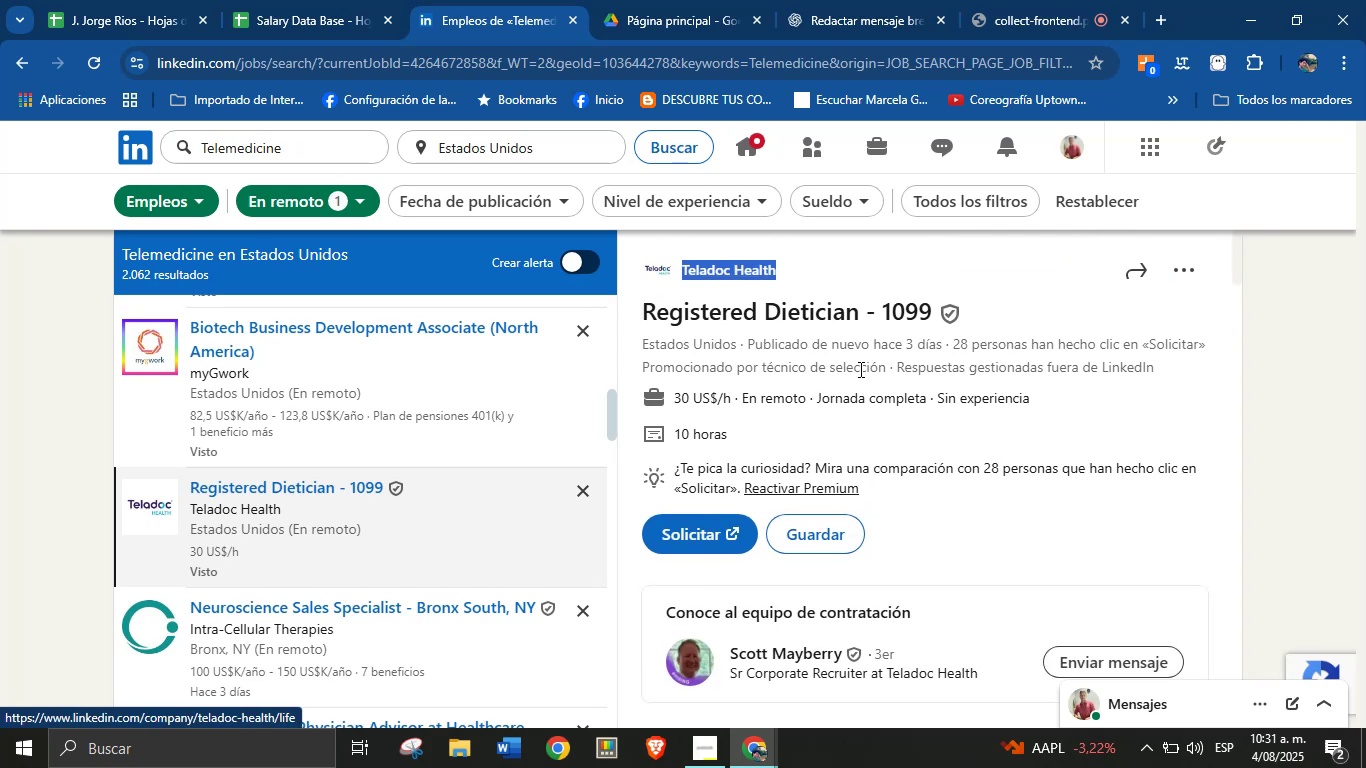 
key(Alt+Control+ControlLeft)
 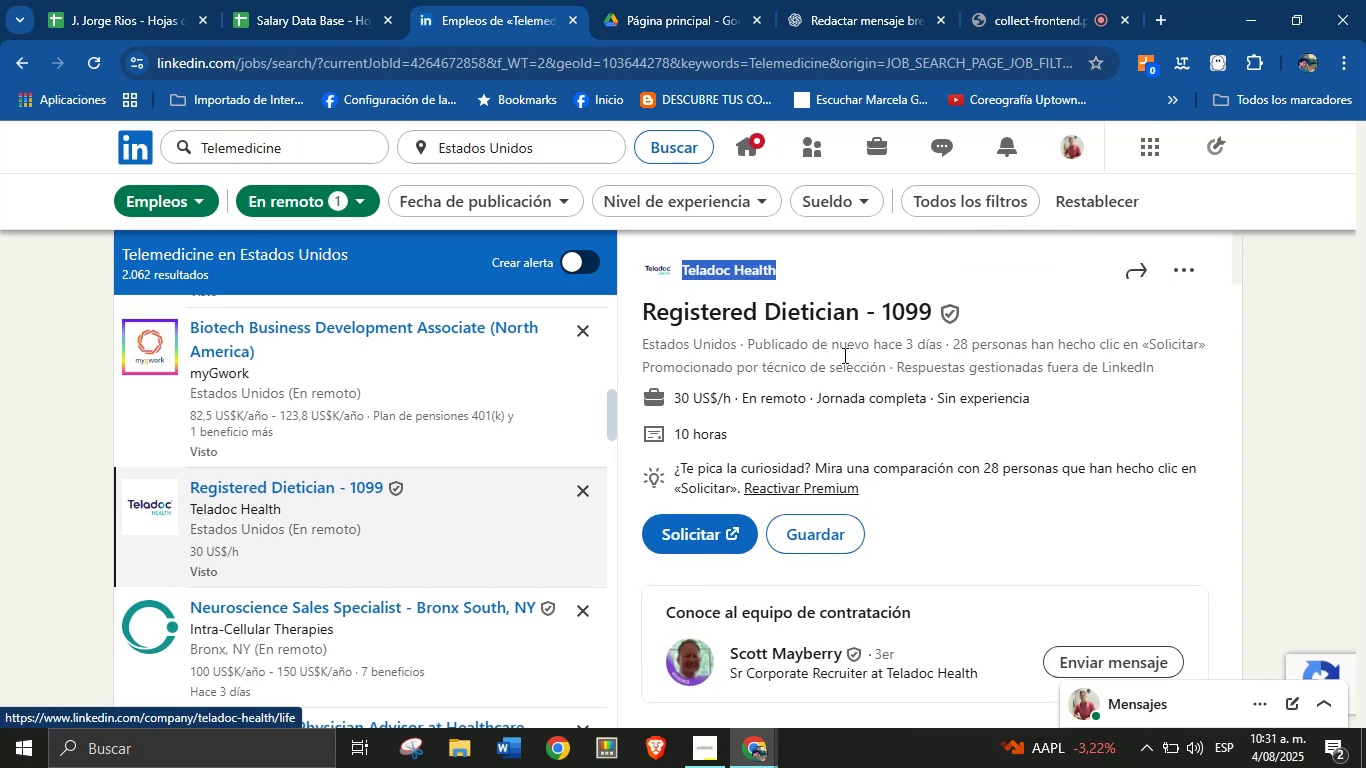 
left_click([865, 373])
 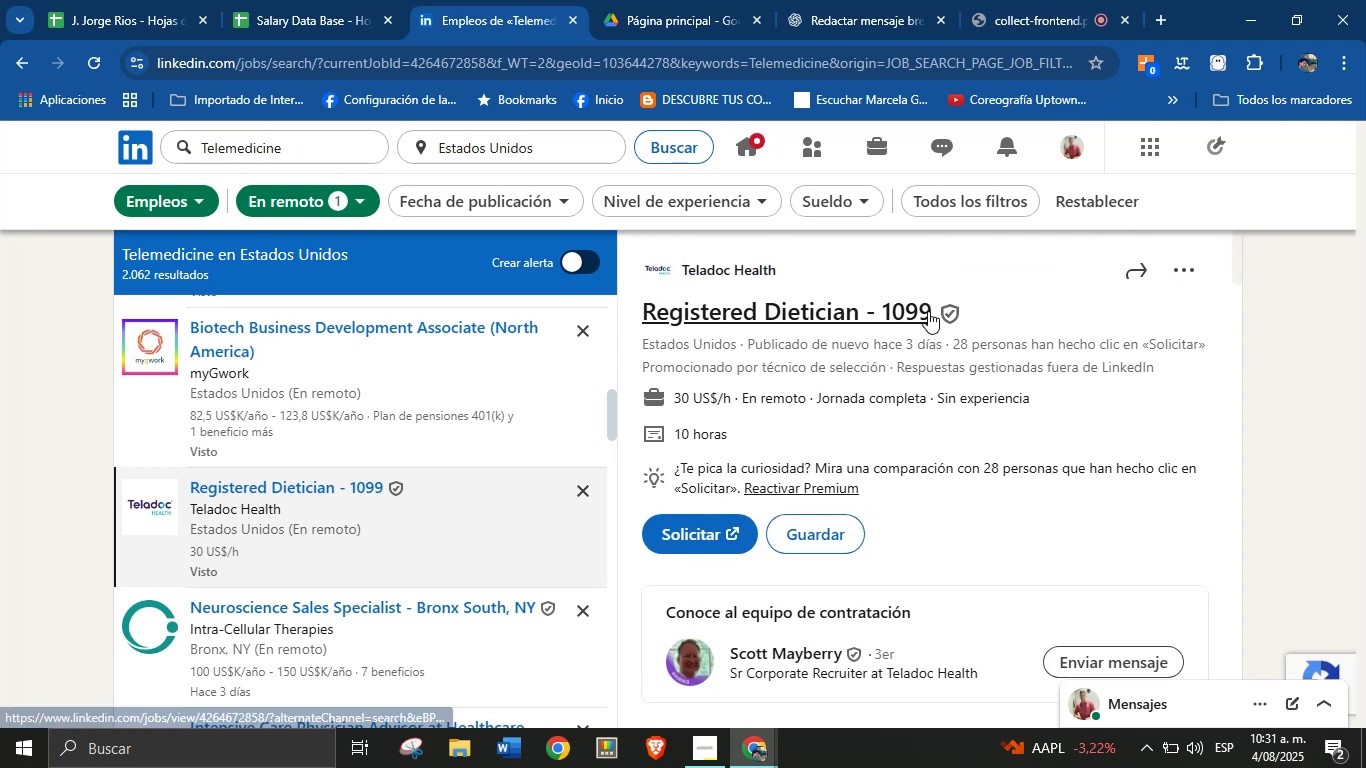 
left_click_drag(start_coordinate=[933, 313], to_coordinate=[649, 317])
 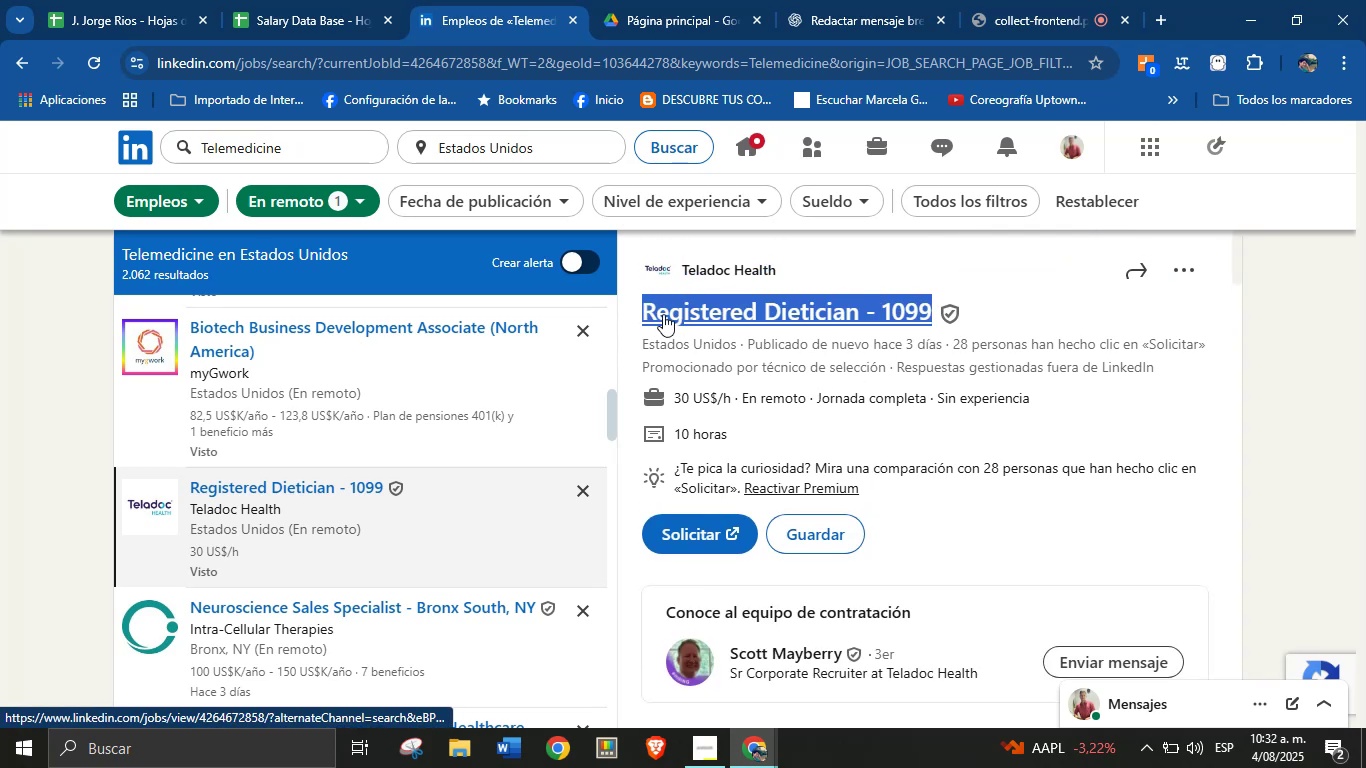 
key(Alt+Control+ControlLeft)
 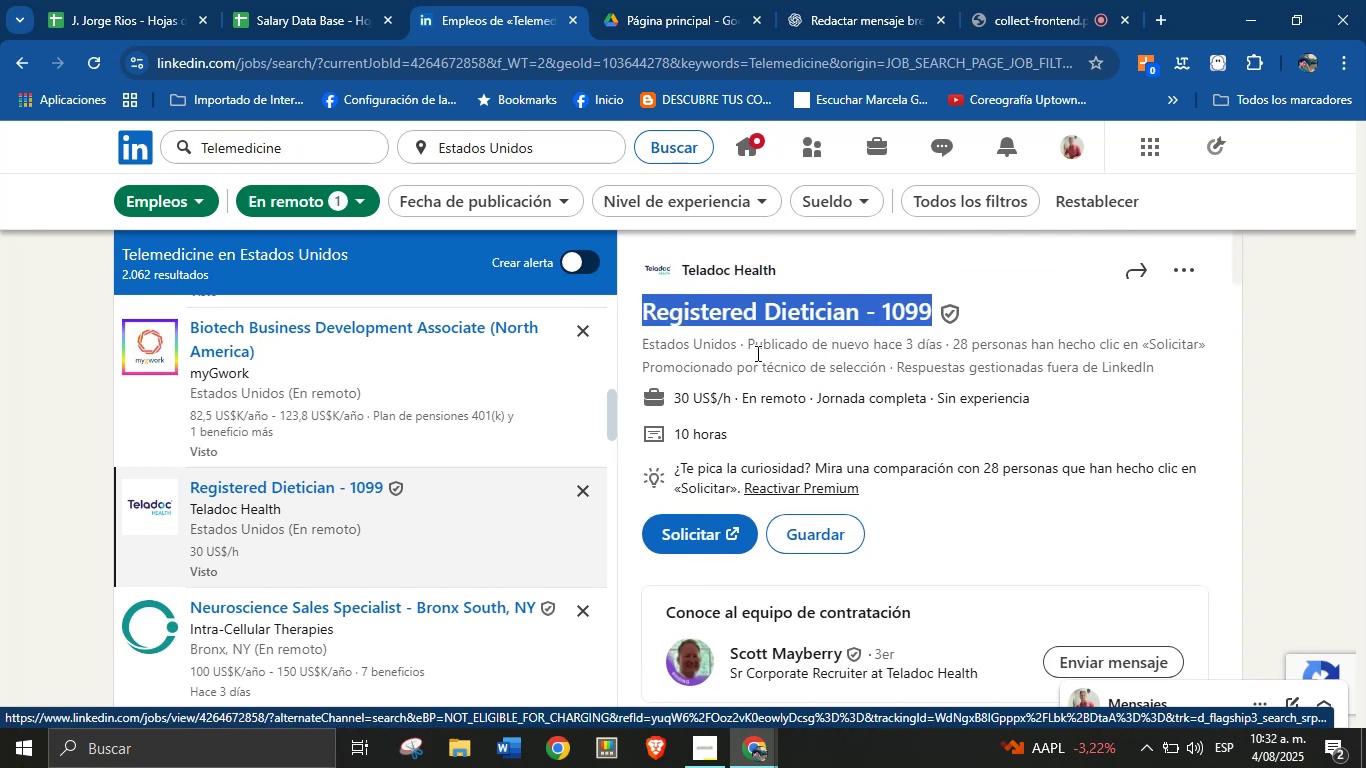 
key(Alt+AltLeft)
 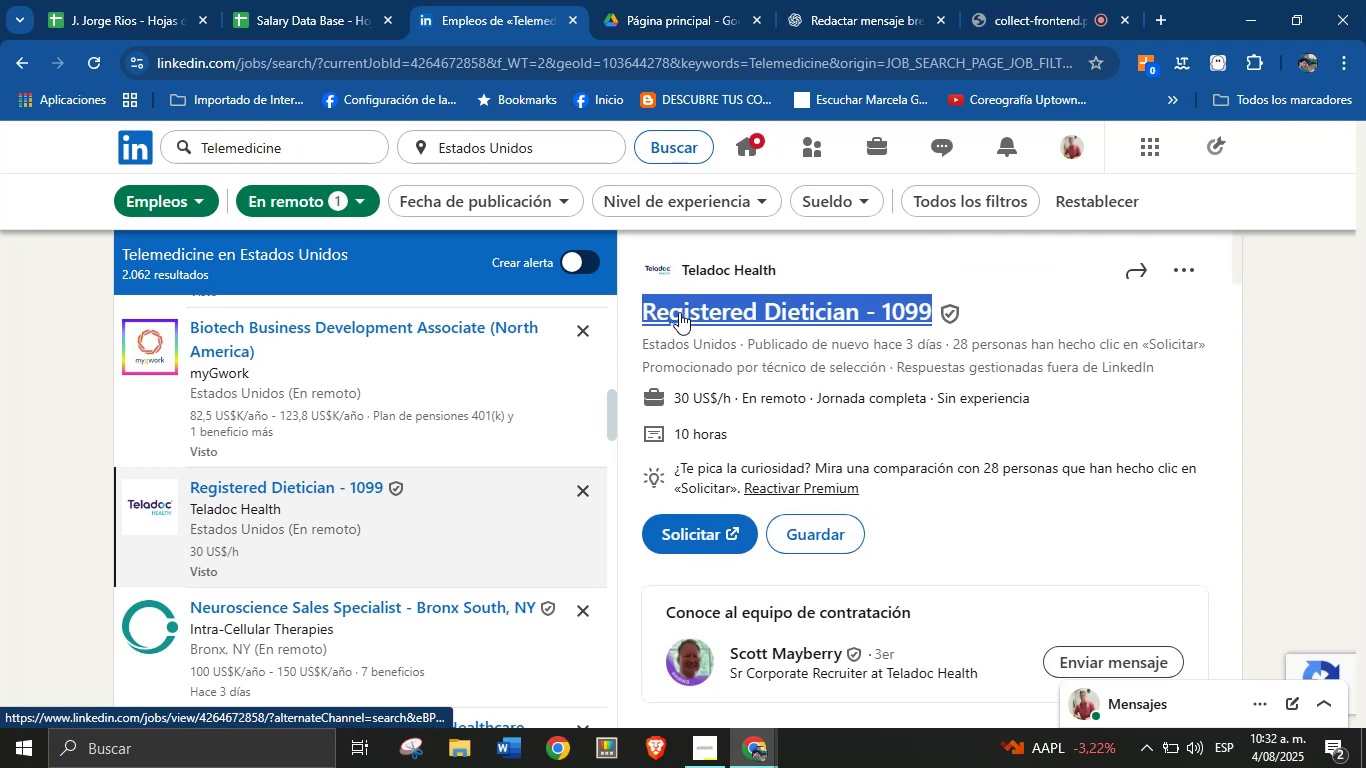 
key(Alt+Control+C)
 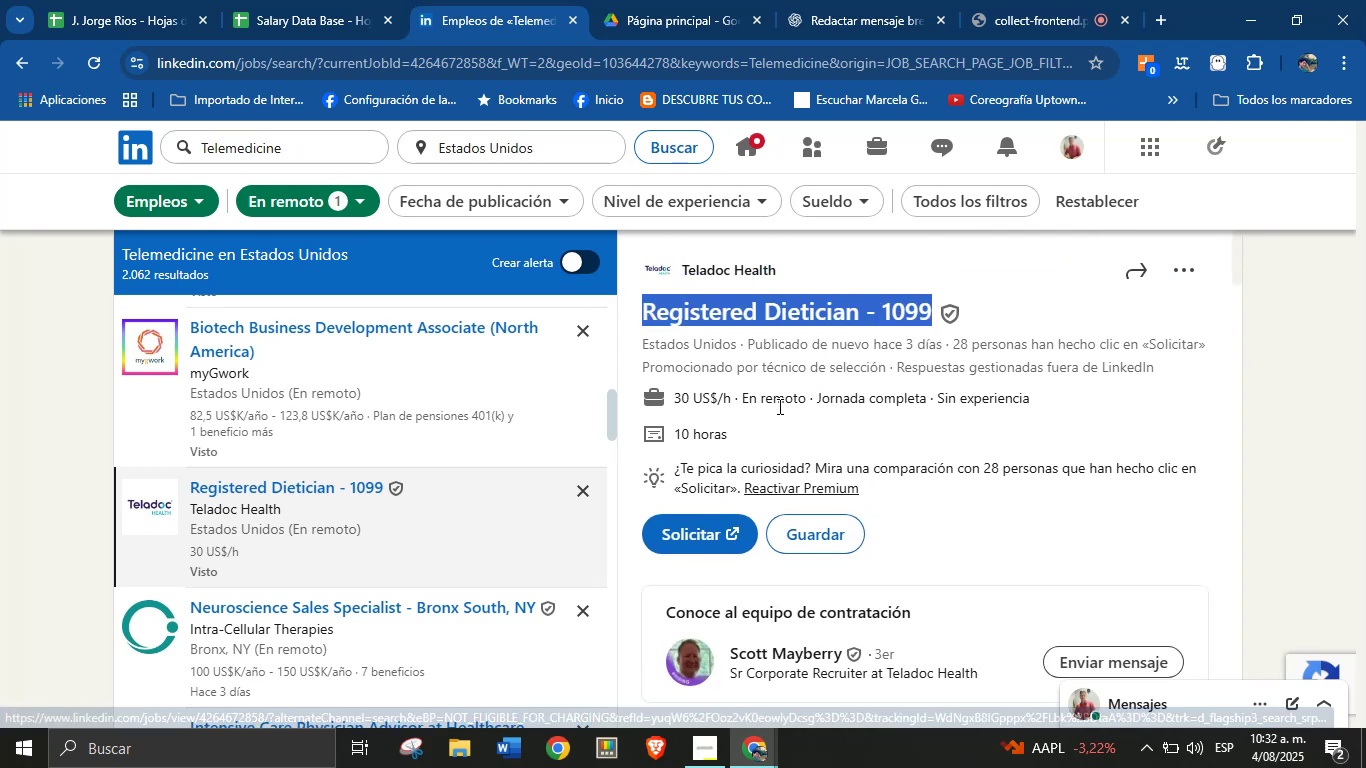 
left_click_drag(start_coordinate=[735, 400], to_coordinate=[677, 398])
 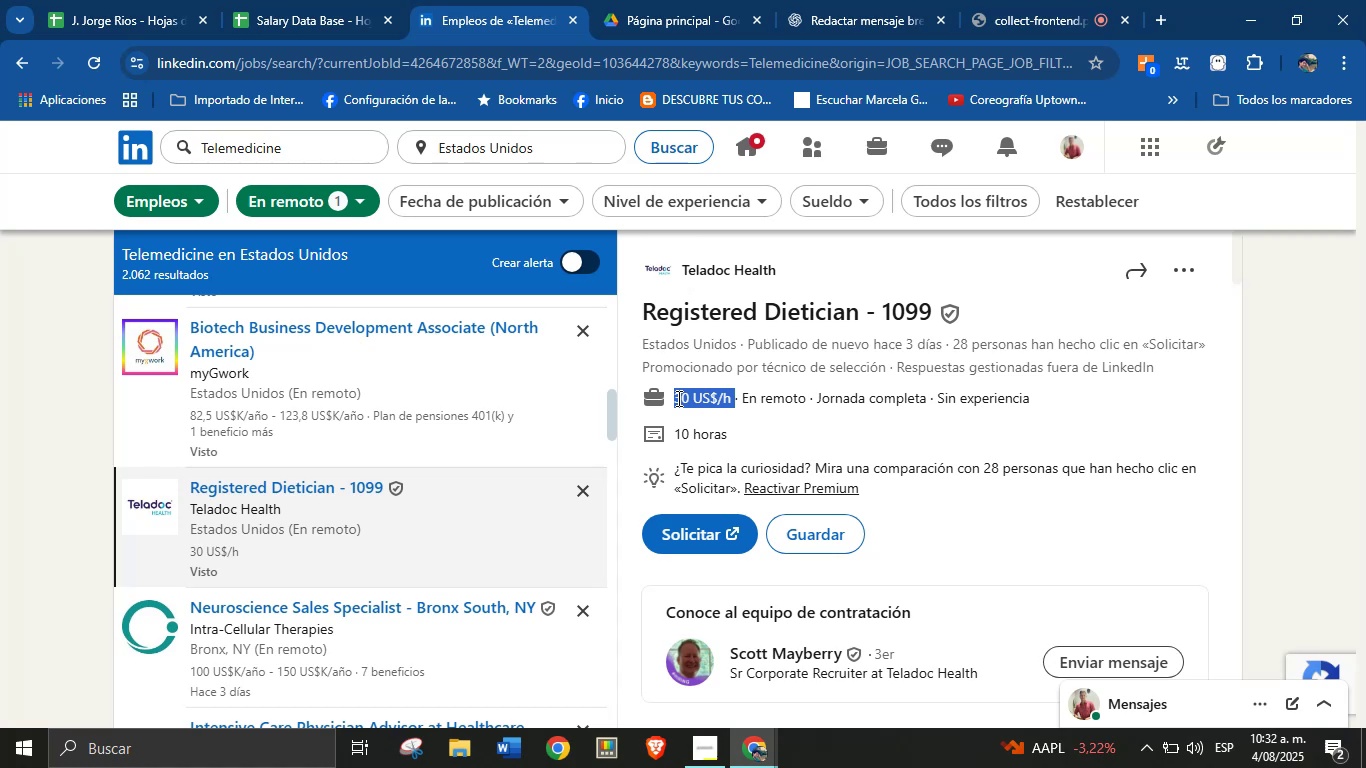 
key(Alt+AltLeft)
 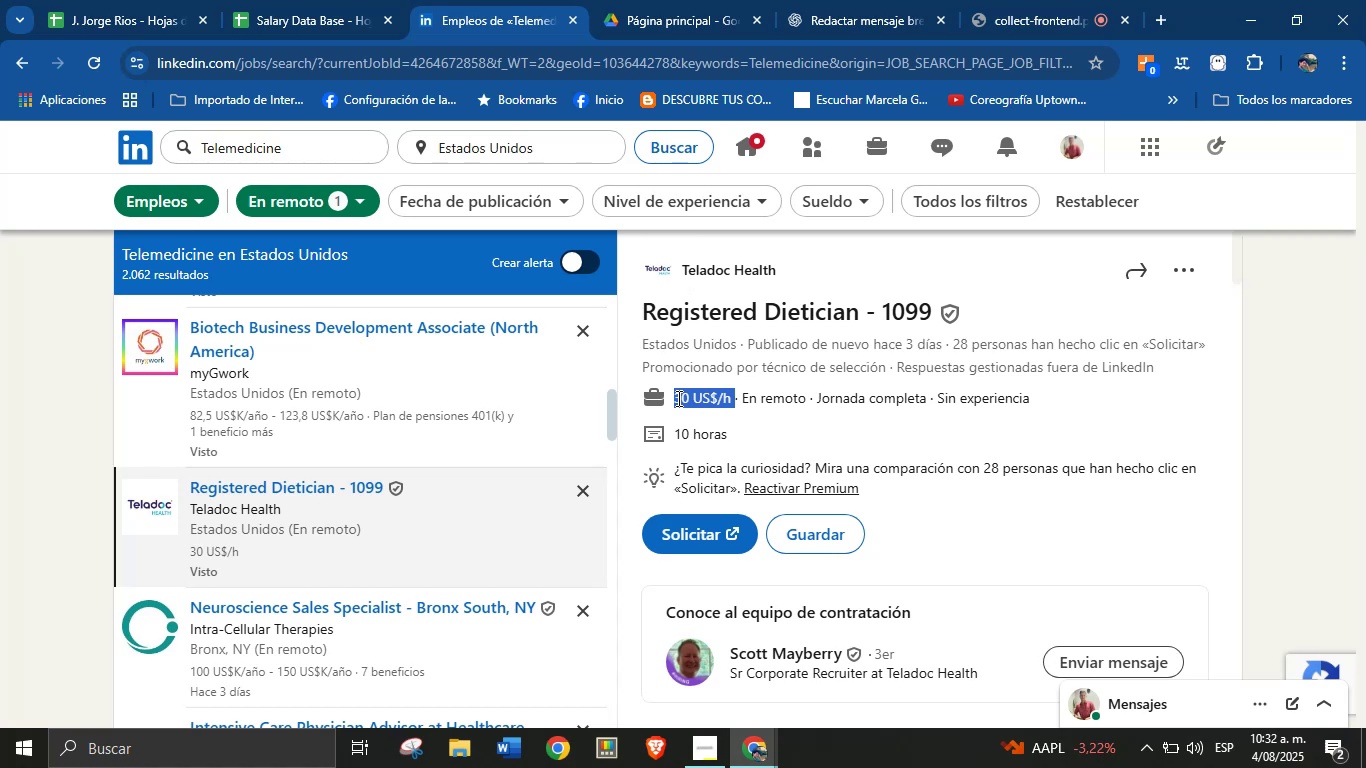 
key(Alt+Control+ControlLeft)
 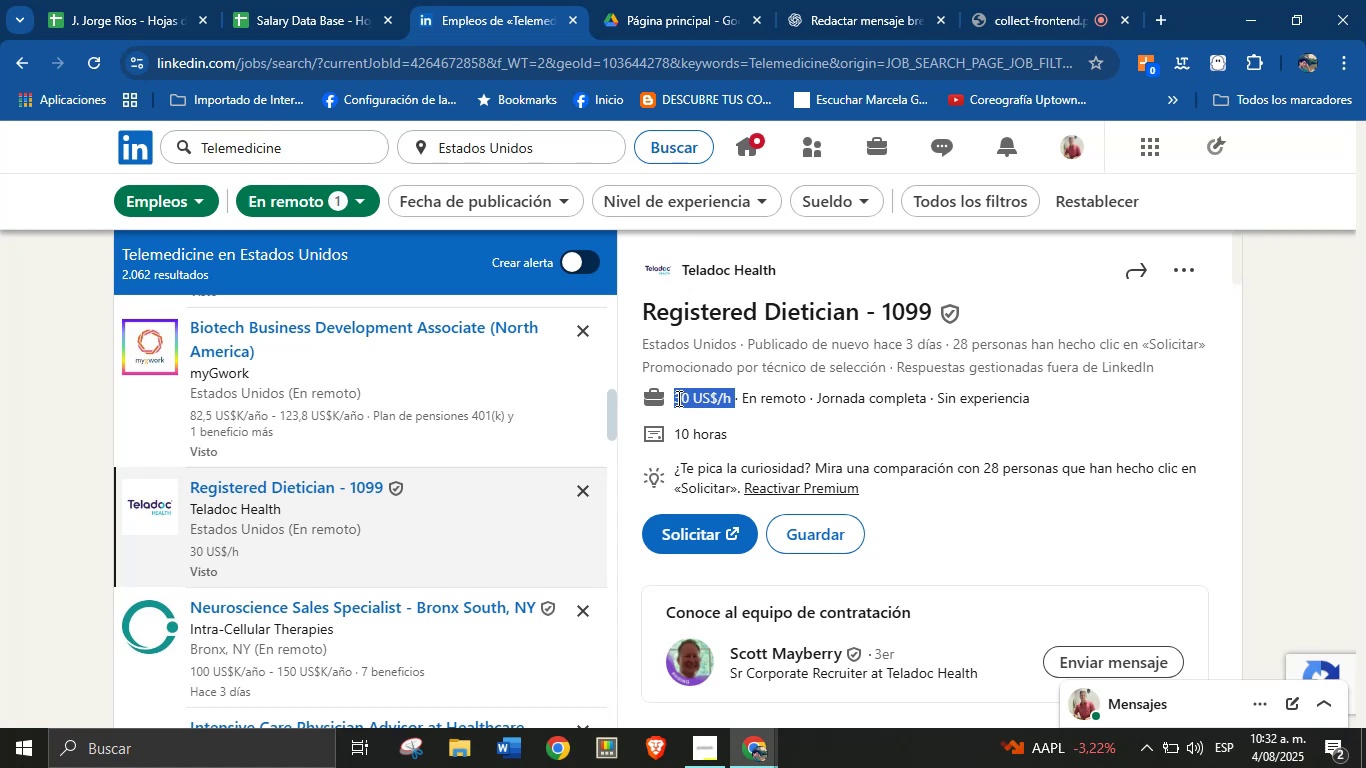 
key(Alt+Control+C)
 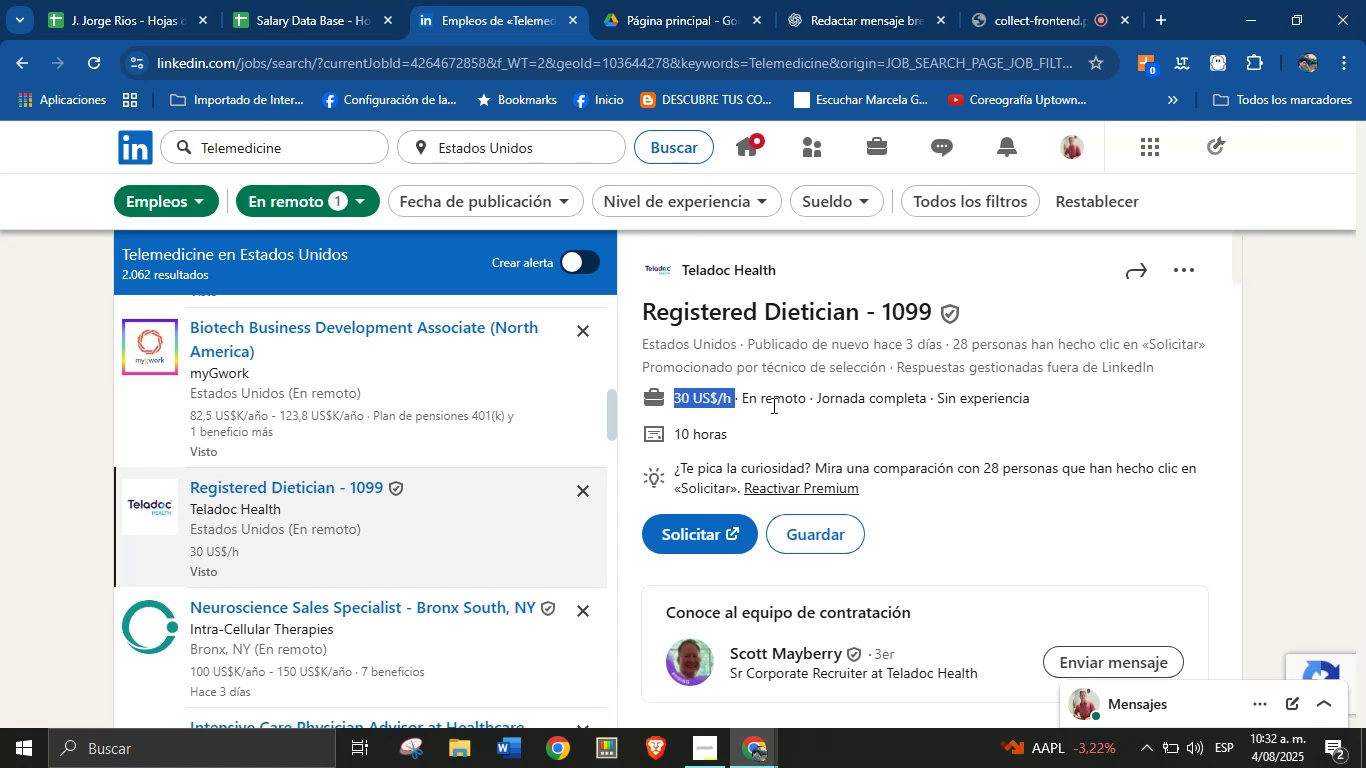 
scroll: coordinate [854, 442], scroll_direction: down, amount: 6.0
 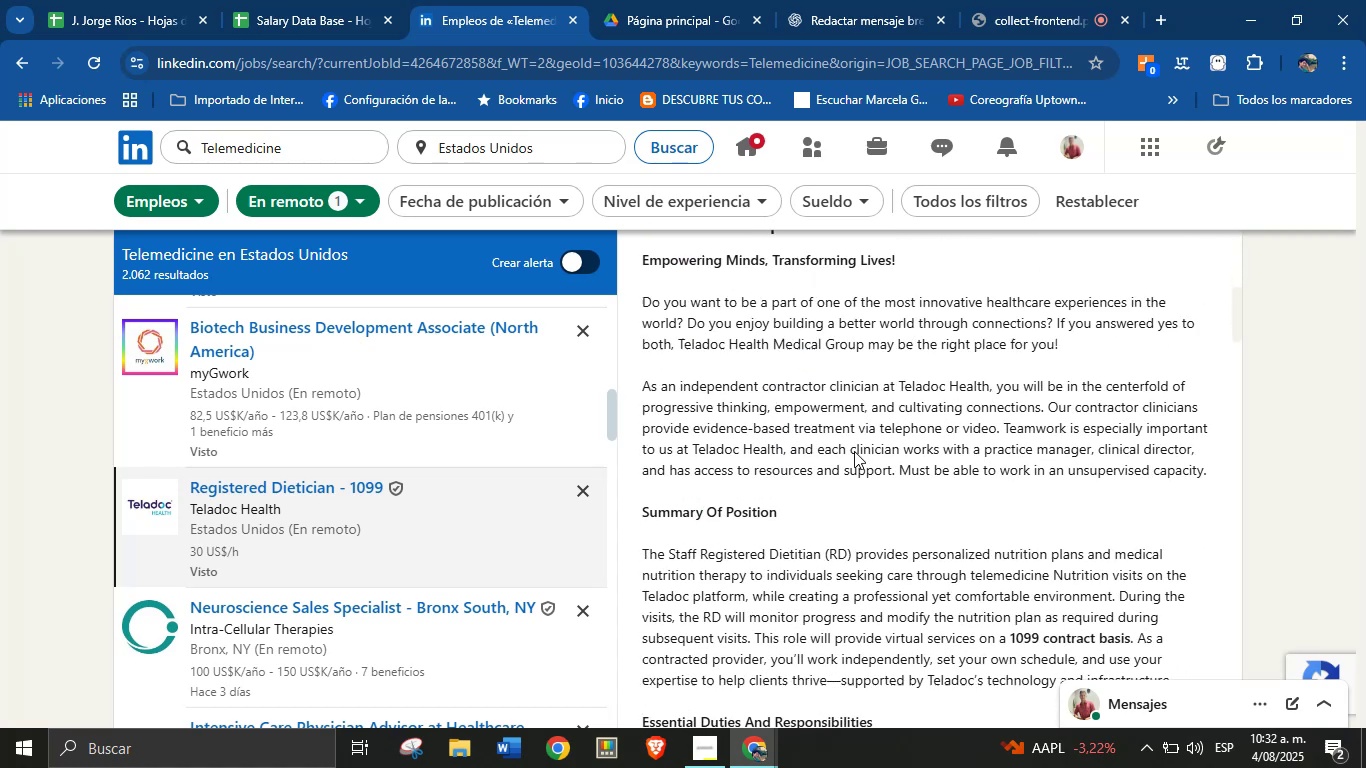 
left_click([854, 452])
 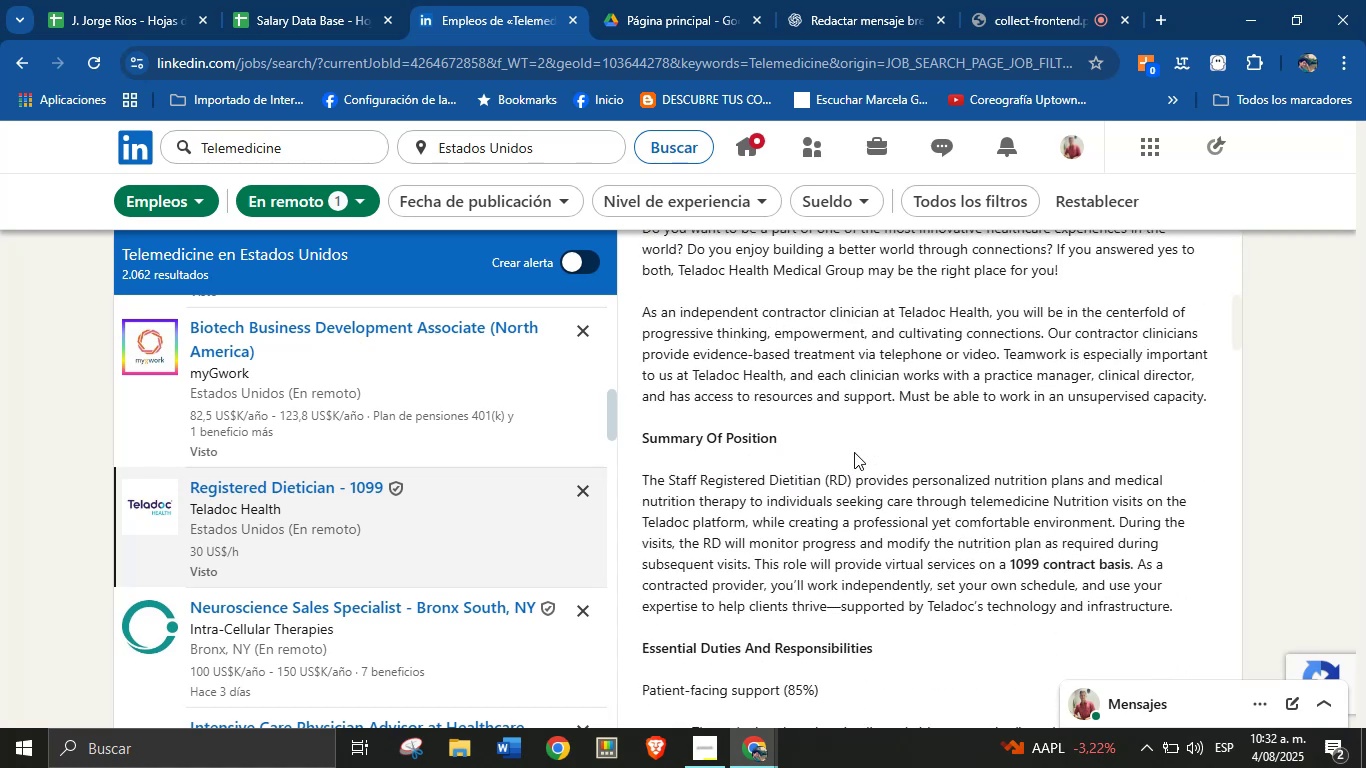 
scroll: coordinate [853, 463], scroll_direction: down, amount: 29.0
 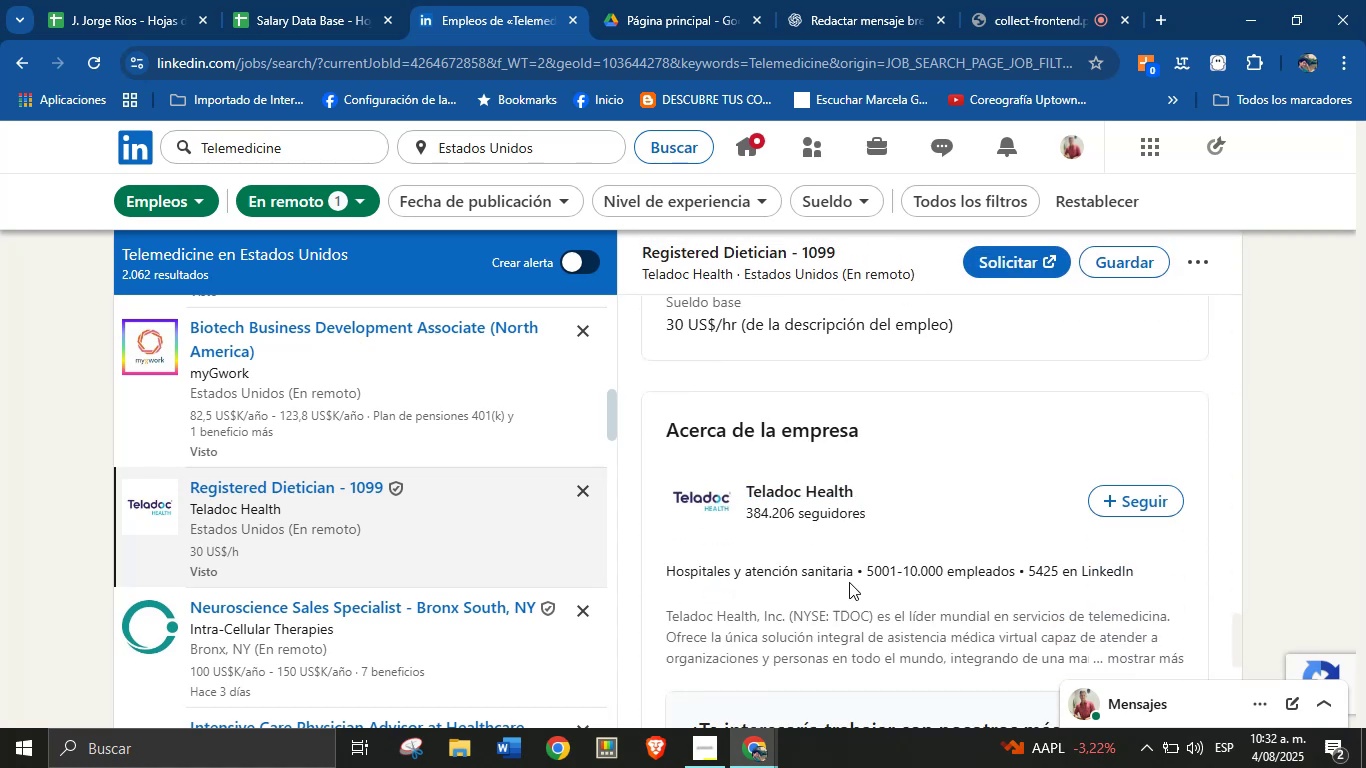 
left_click_drag(start_coordinate=[851, 572], to_coordinate=[670, 571])
 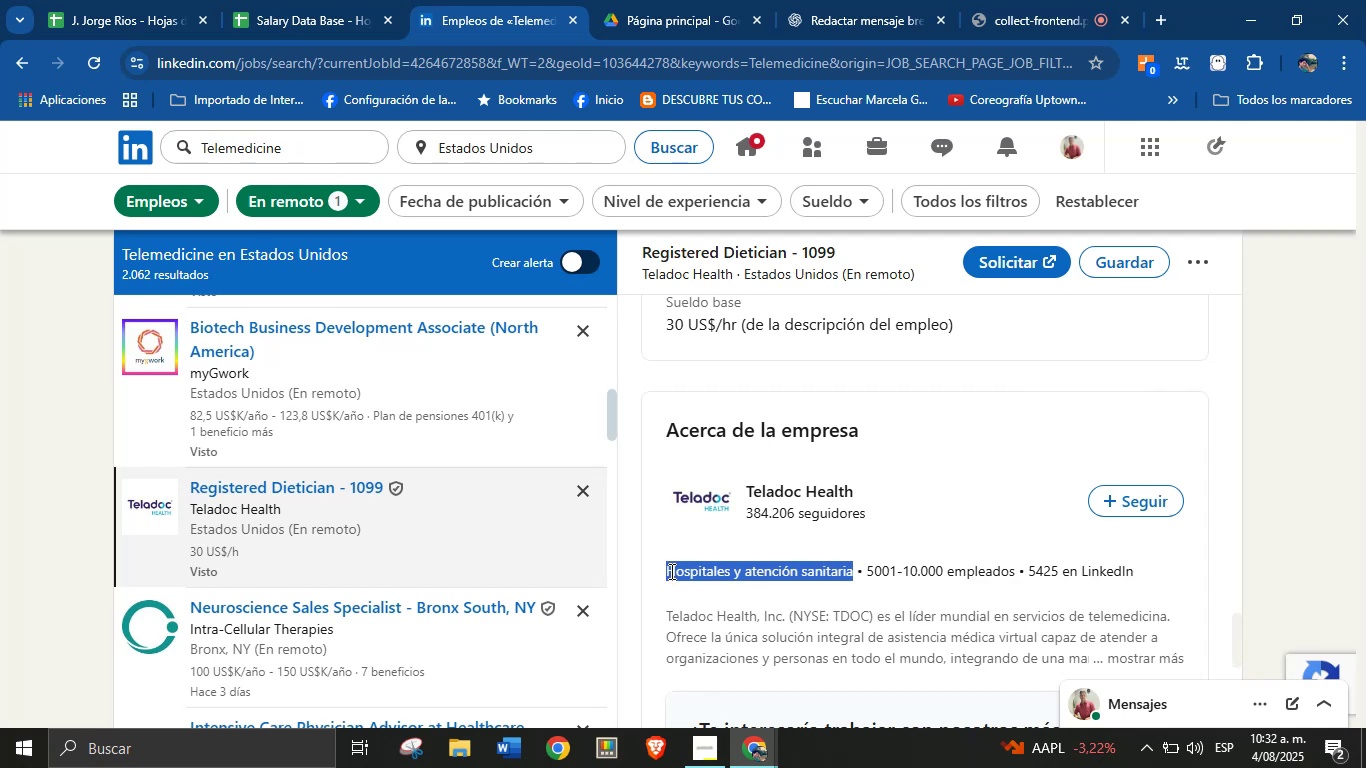 
key(Alt+AltLeft)
 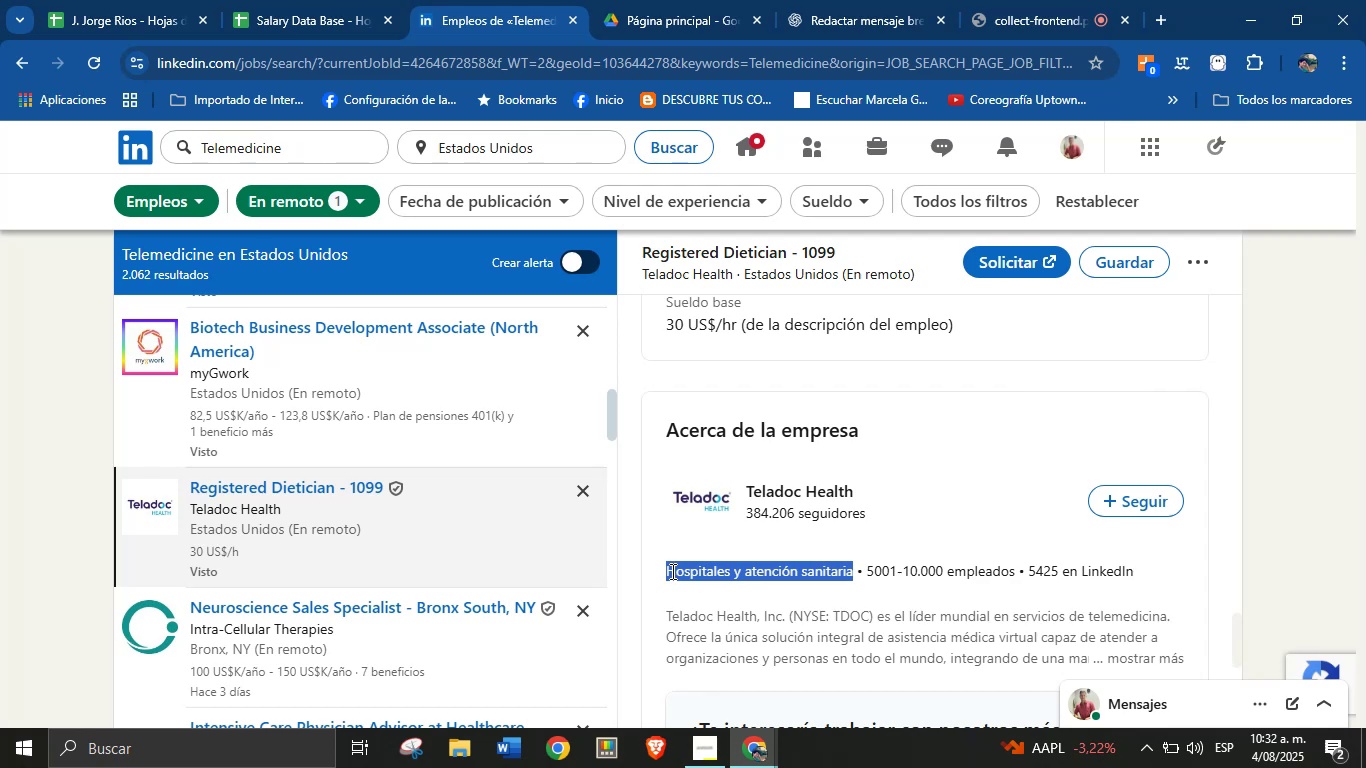 
key(Alt+Control+ControlLeft)
 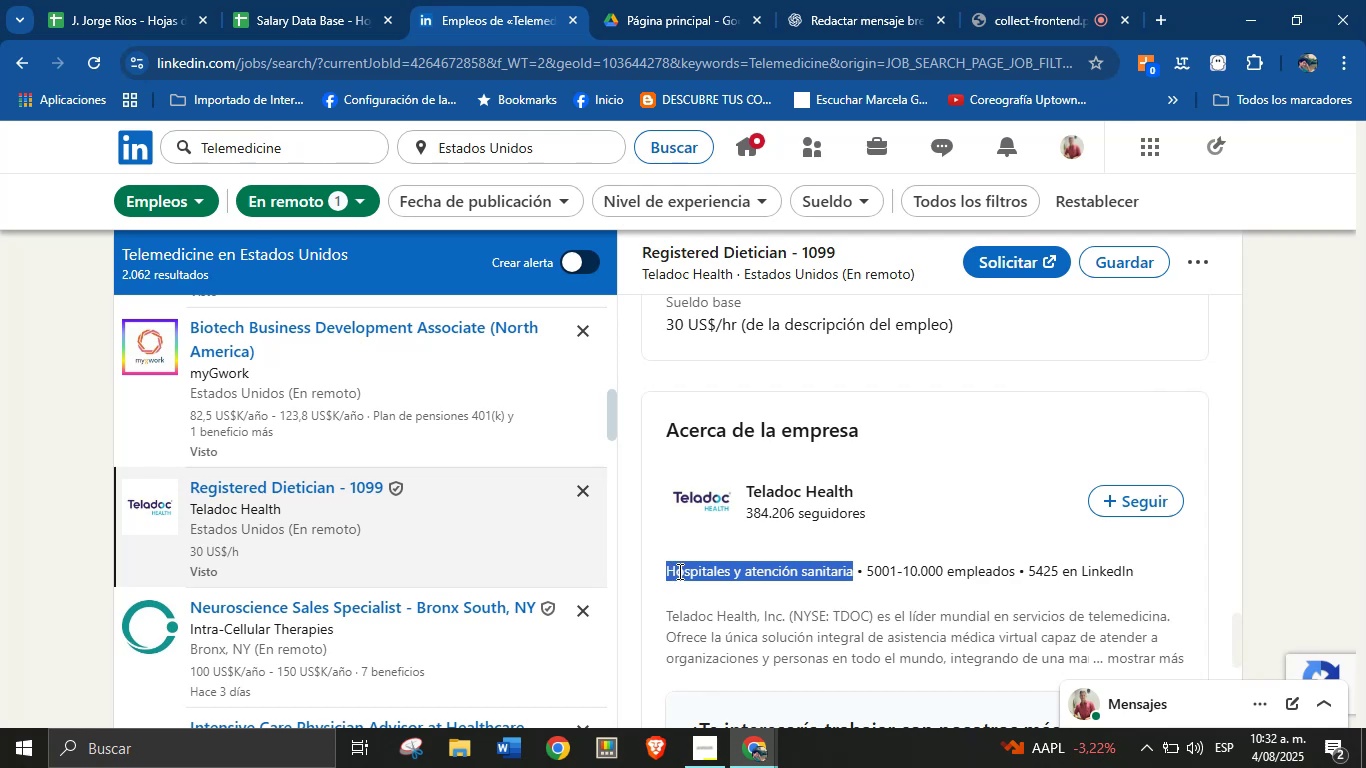 
key(Alt+Control+C)
 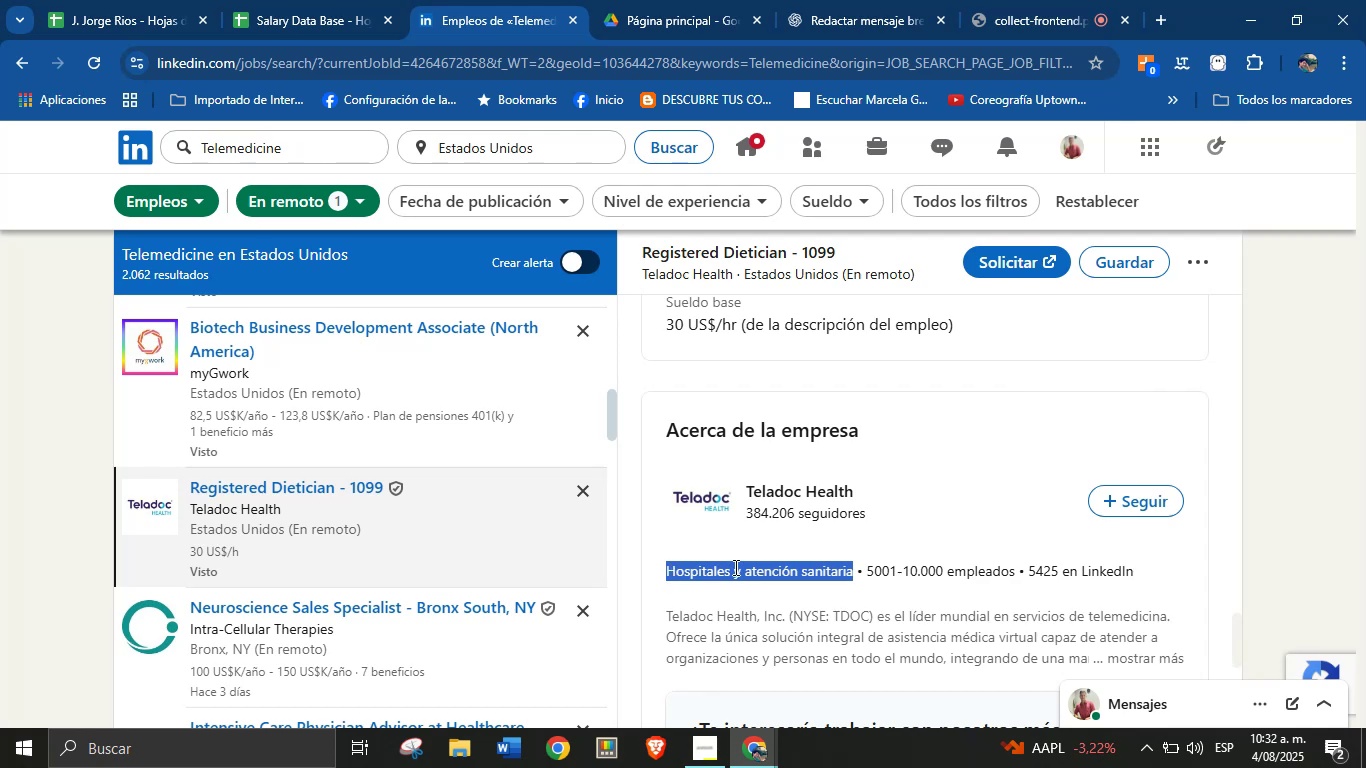 
scroll: coordinate [817, 587], scroll_direction: down, amount: 2.0
 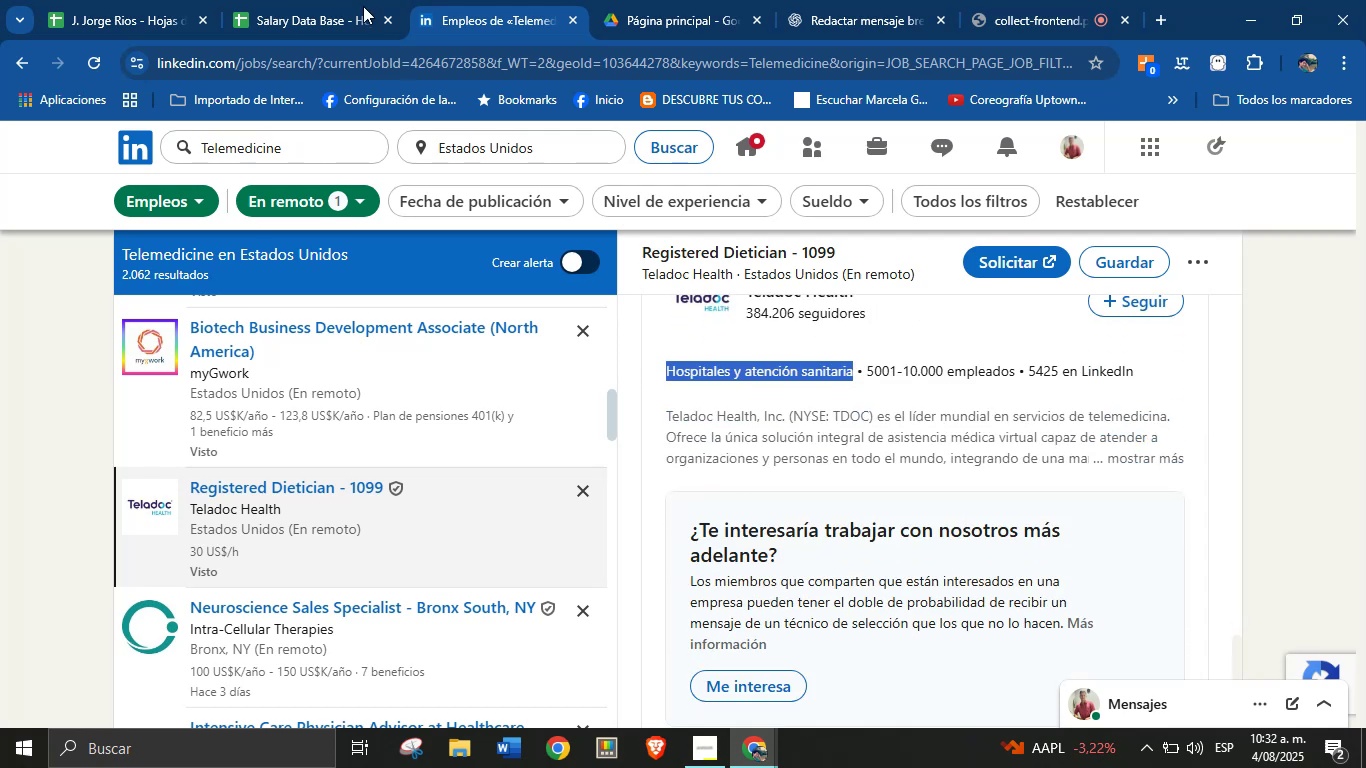 
left_click([333, 0])
 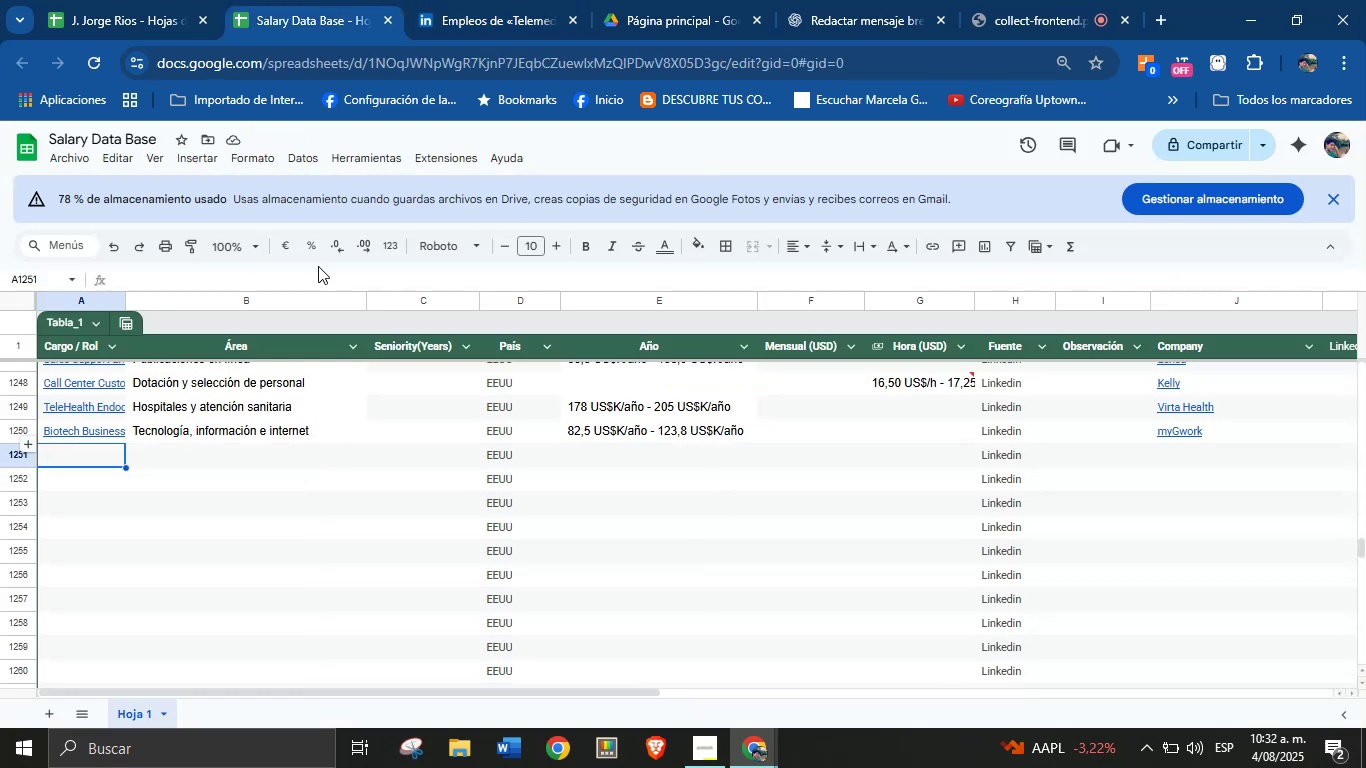 
key(Meta+MetaLeft)
 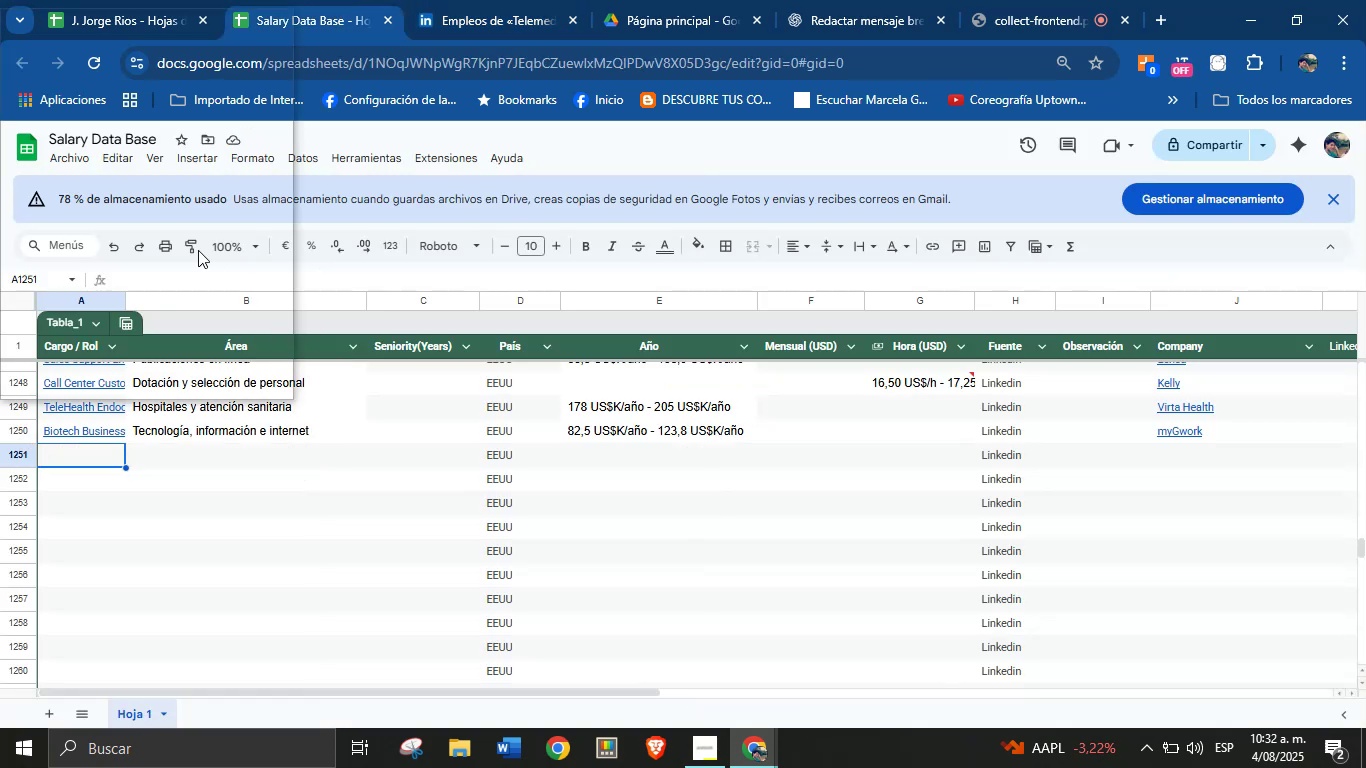 
key(Meta+MetaLeft)
 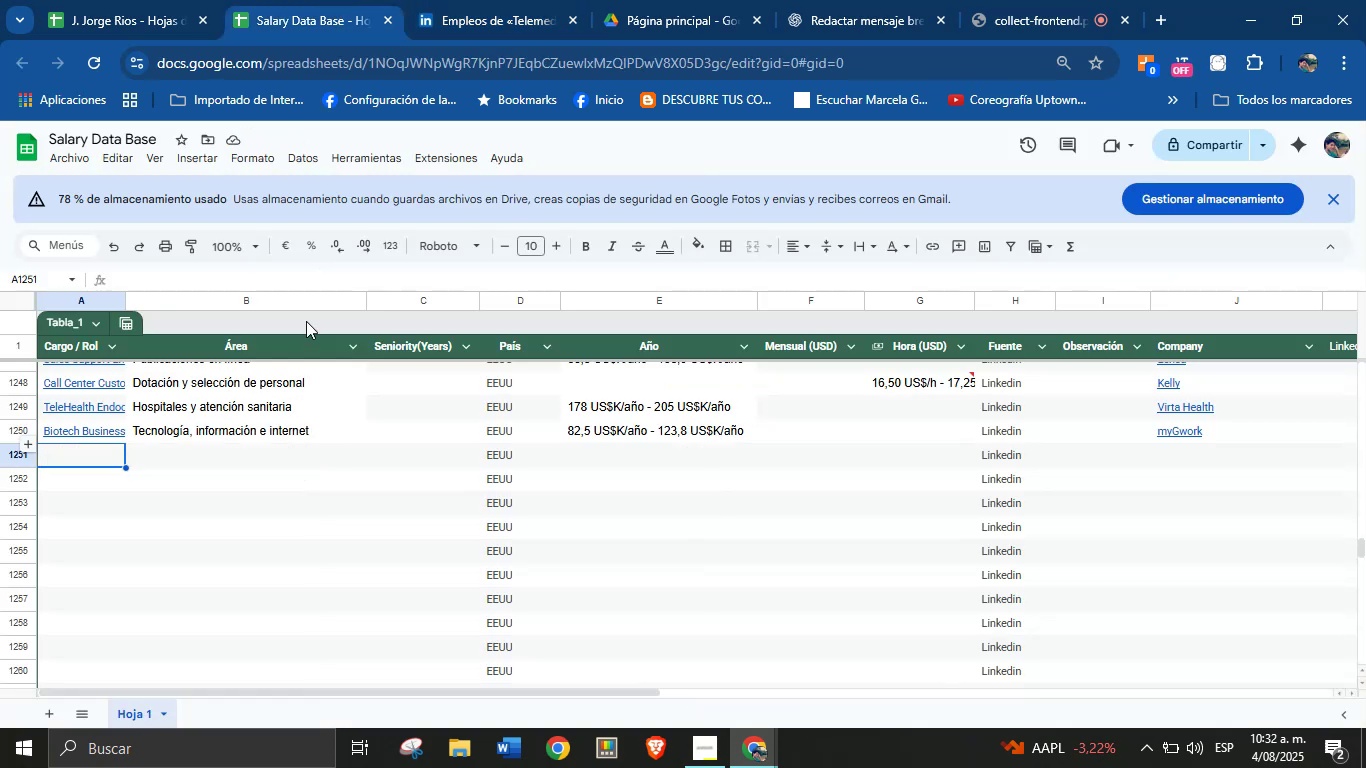 
key(Meta+V)
 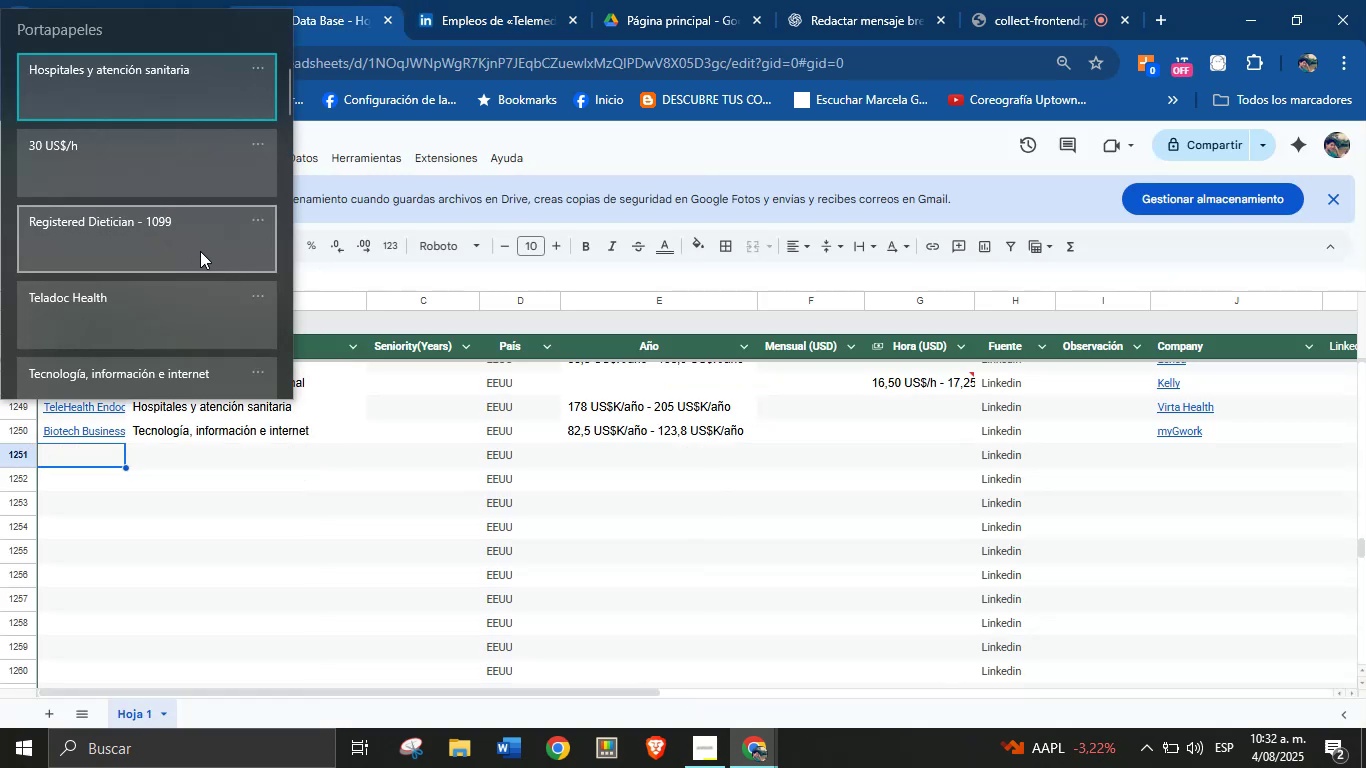 
left_click([166, 239])
 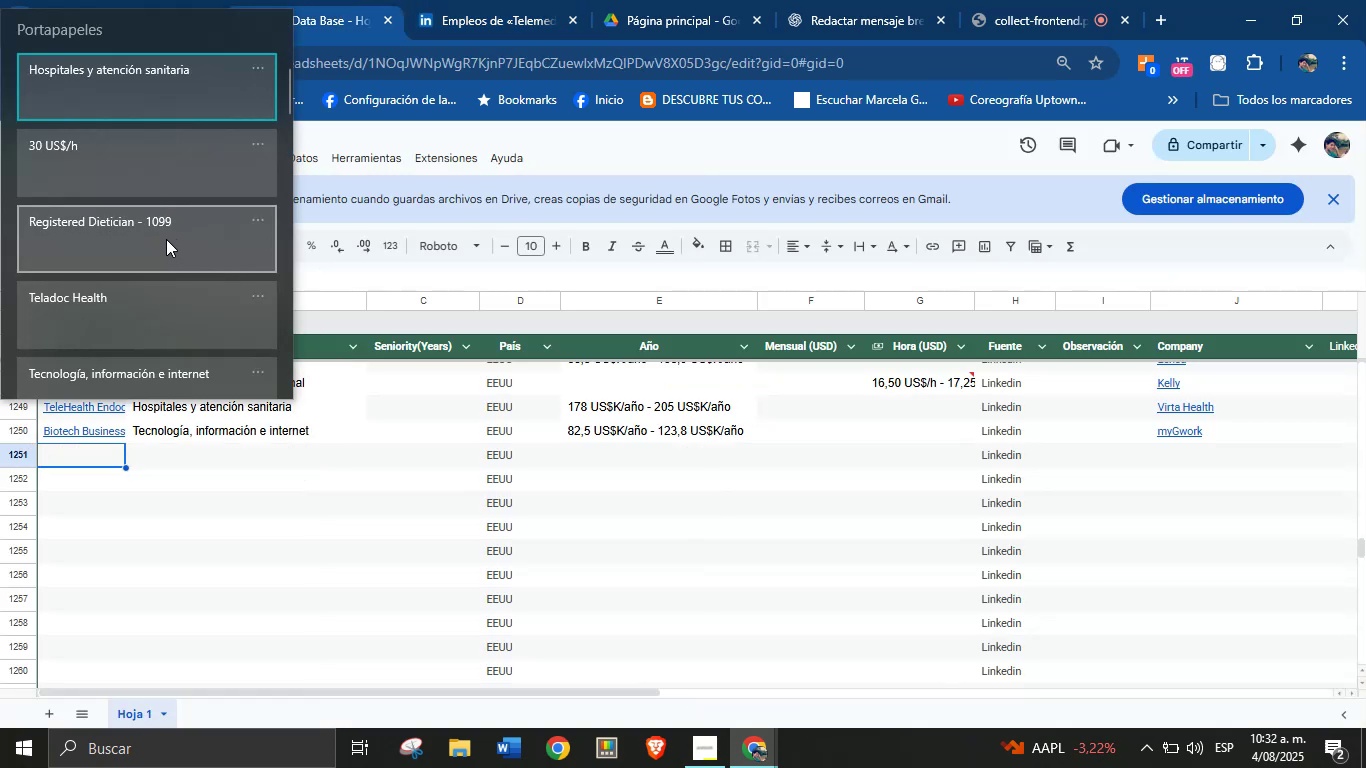 
key(Control+ControlLeft)
 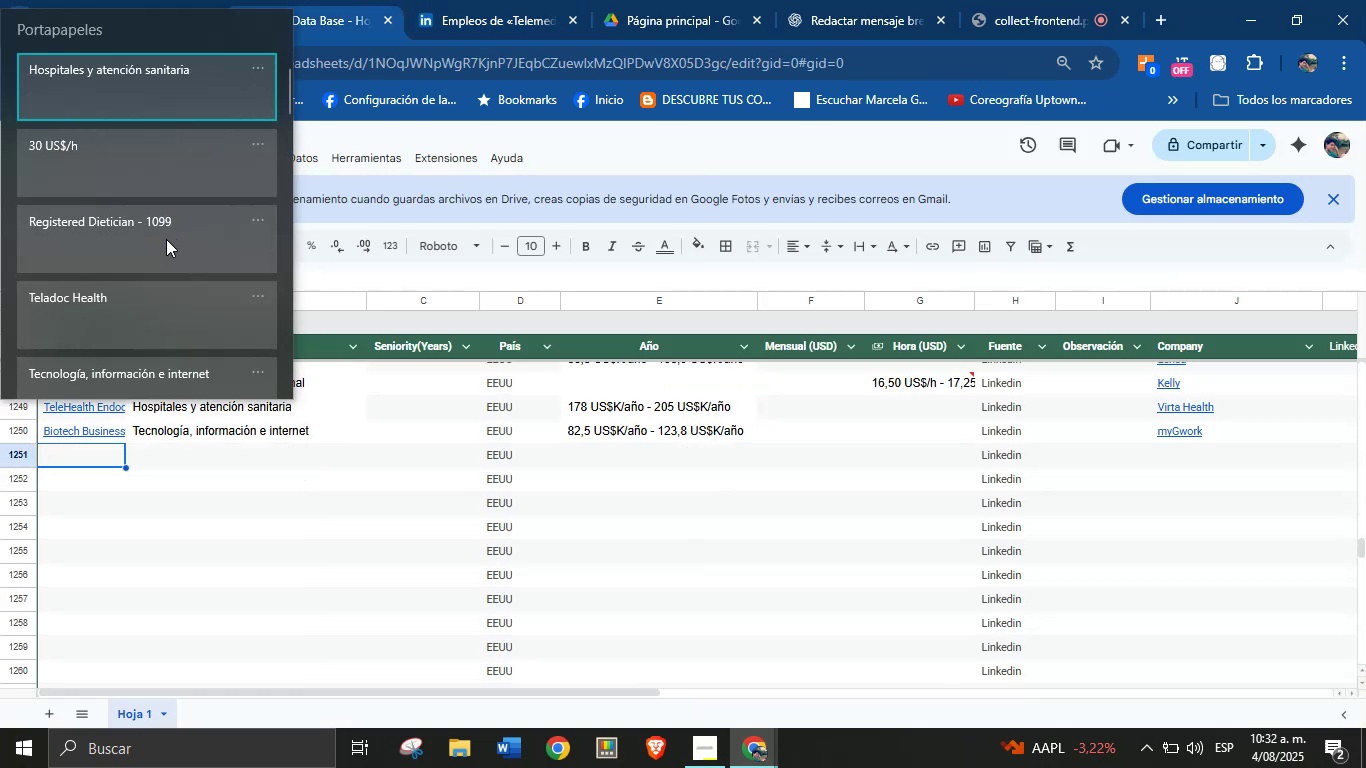 
key(Control+V)
 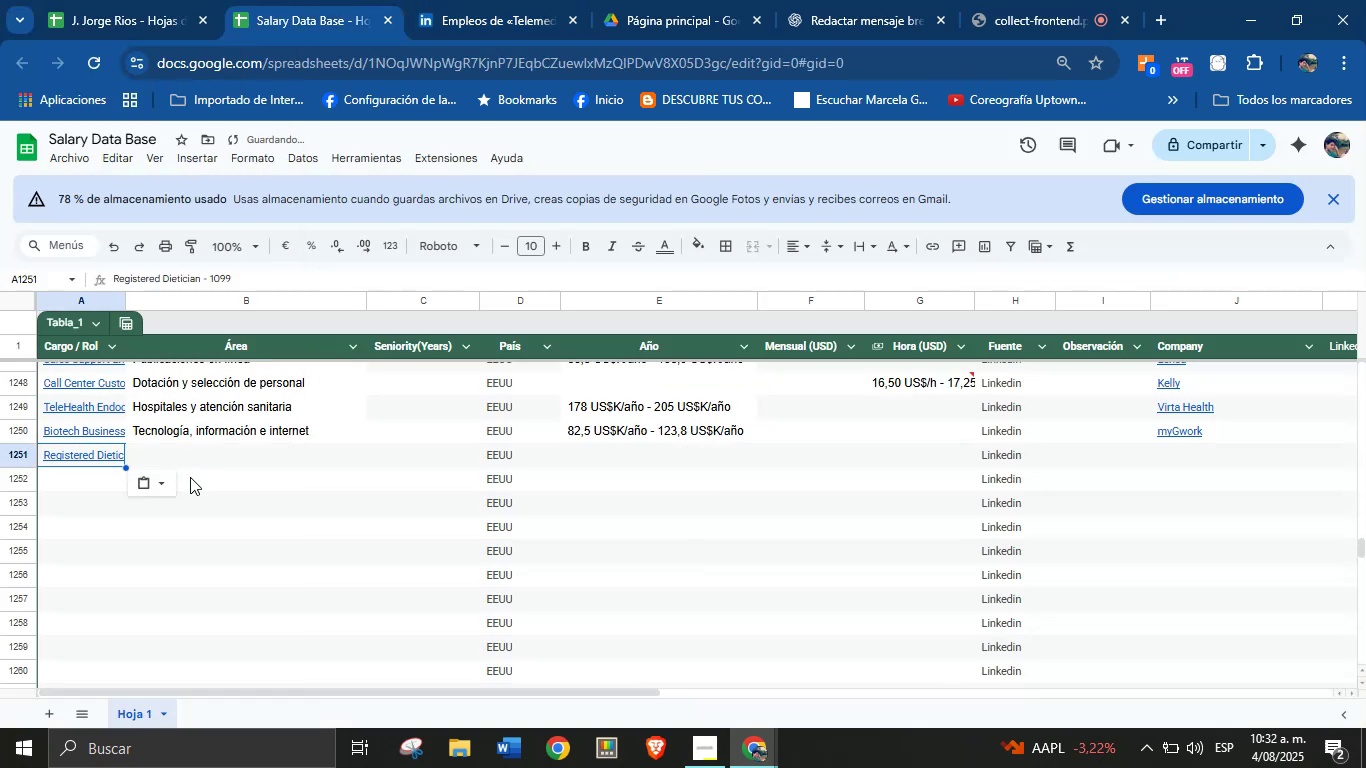 
left_click([194, 456])
 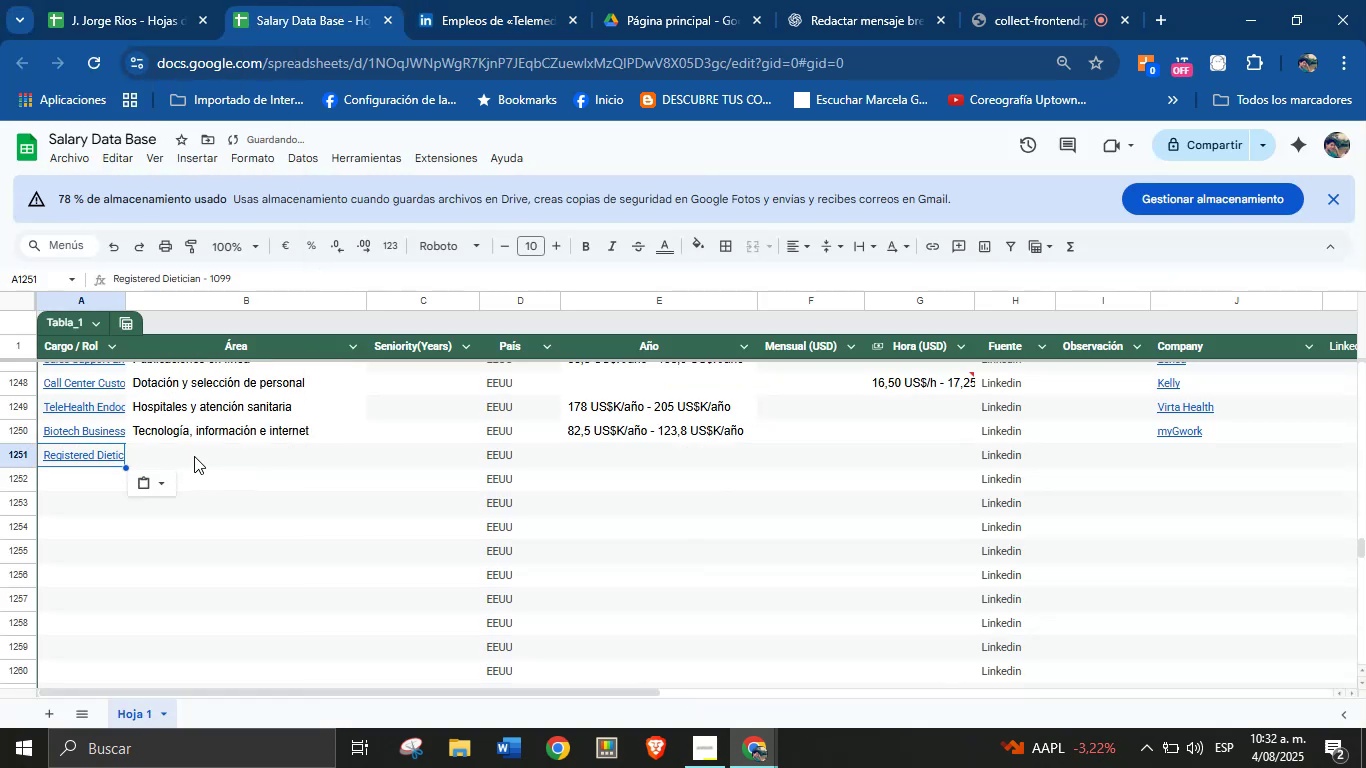 
key(Meta+MetaLeft)
 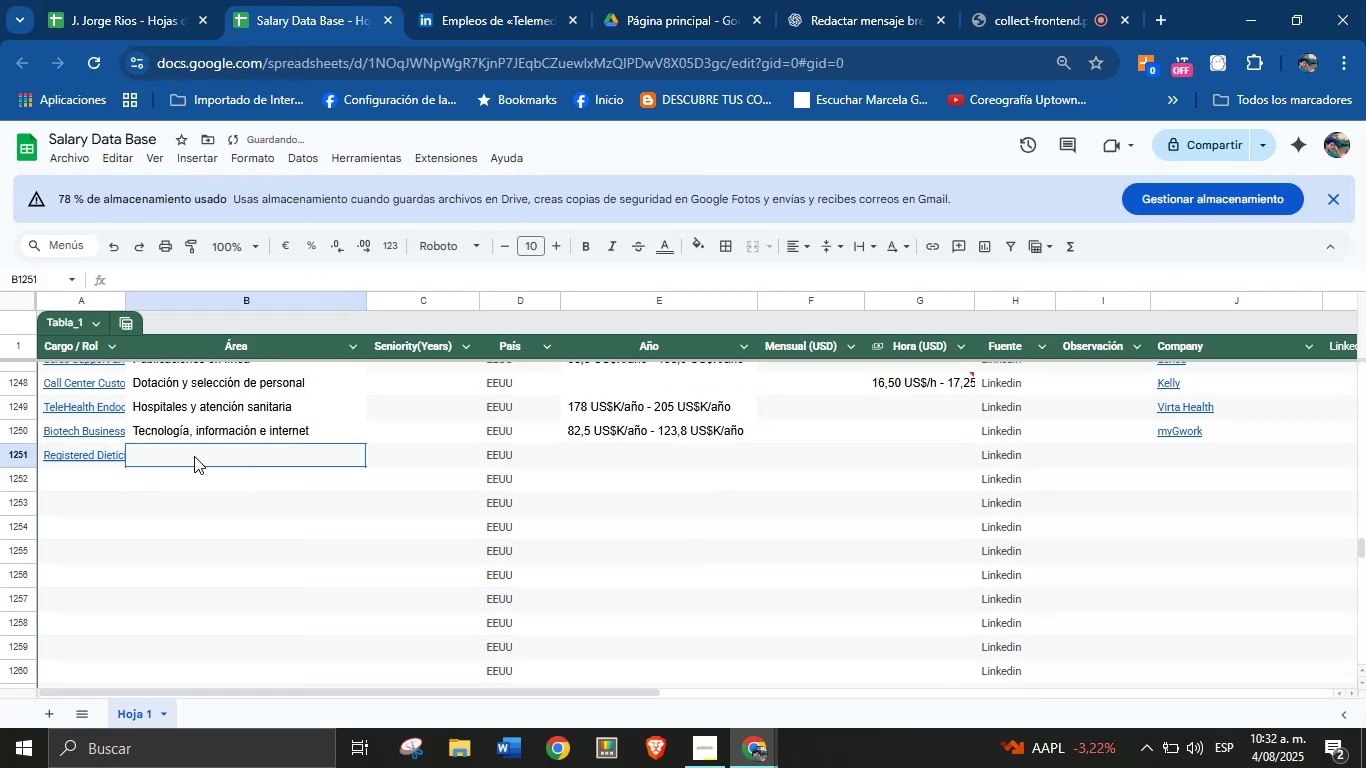 
key(Meta+MetaLeft)
 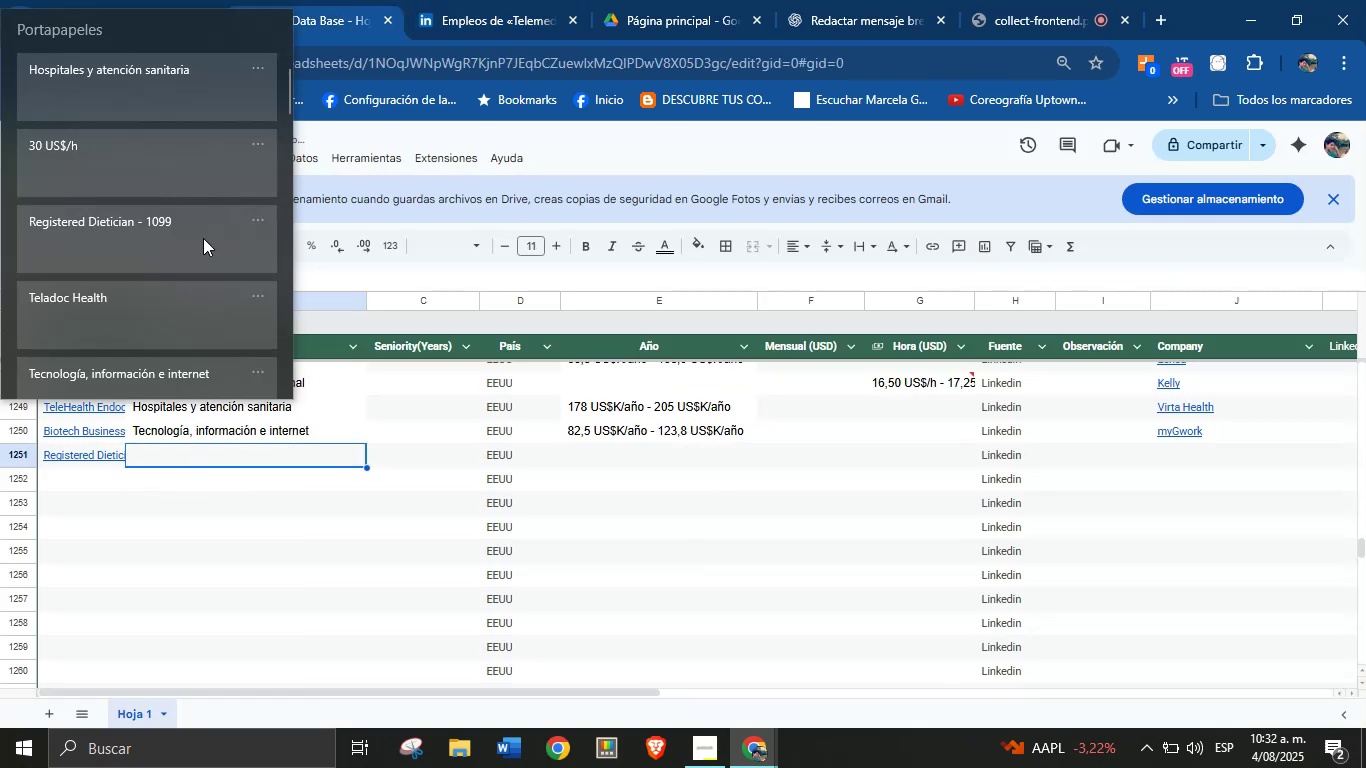 
key(Meta+V)
 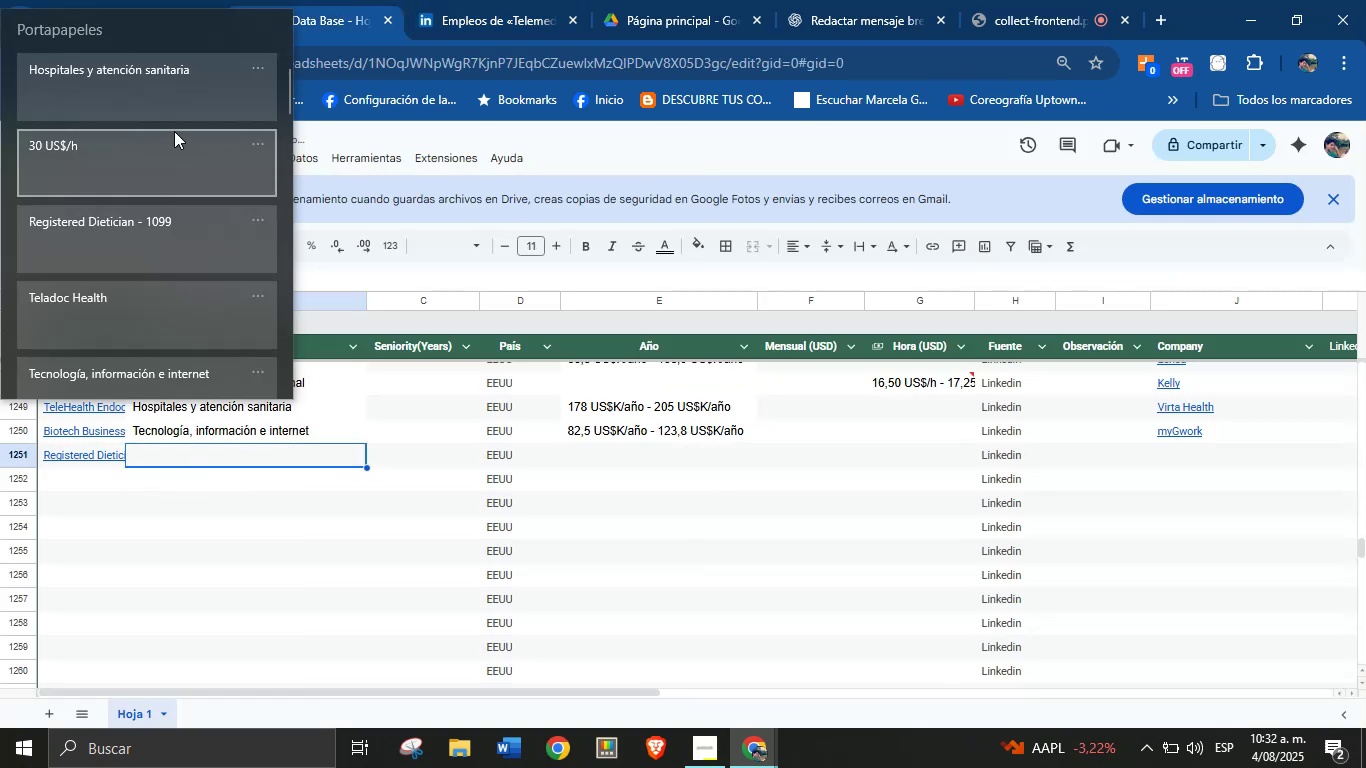 
left_click([171, 105])
 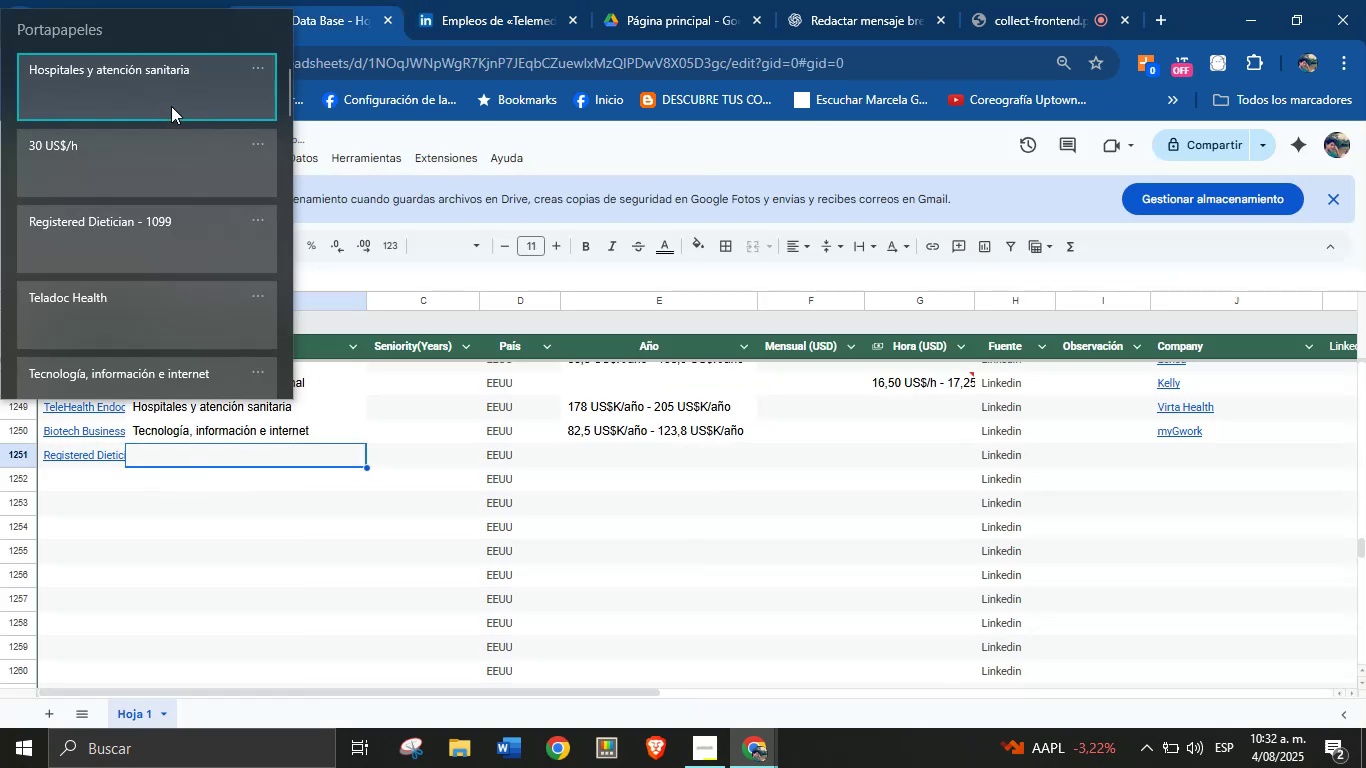 
key(Control+ControlLeft)
 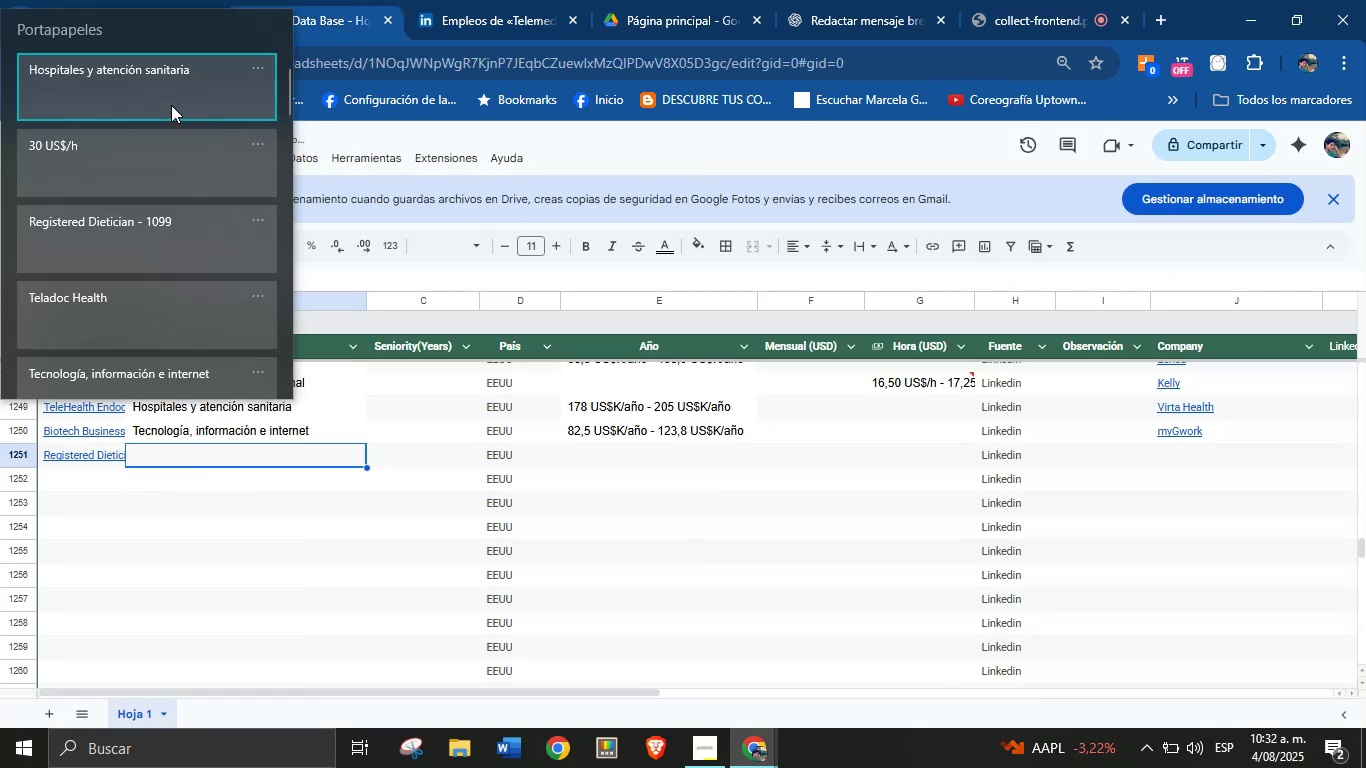 
key(Control+V)
 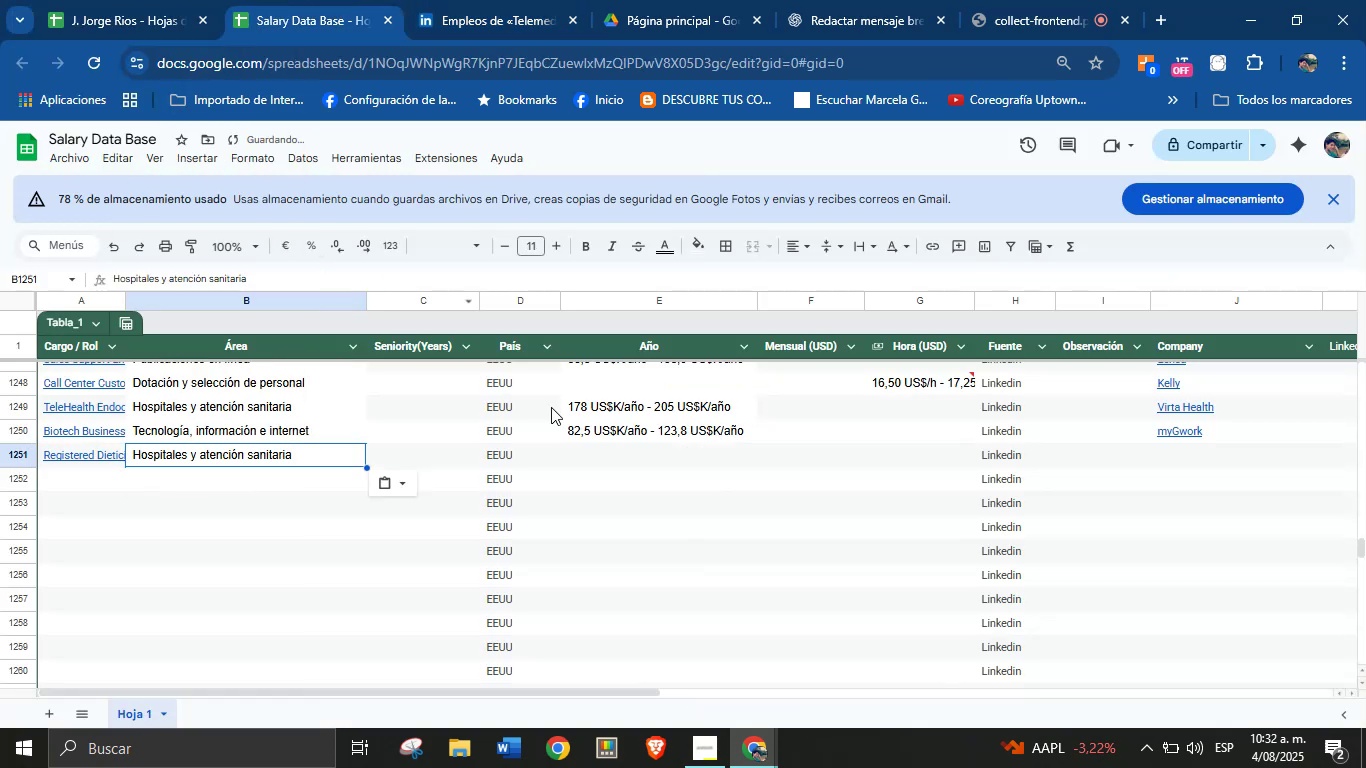 
left_click([602, 454])
 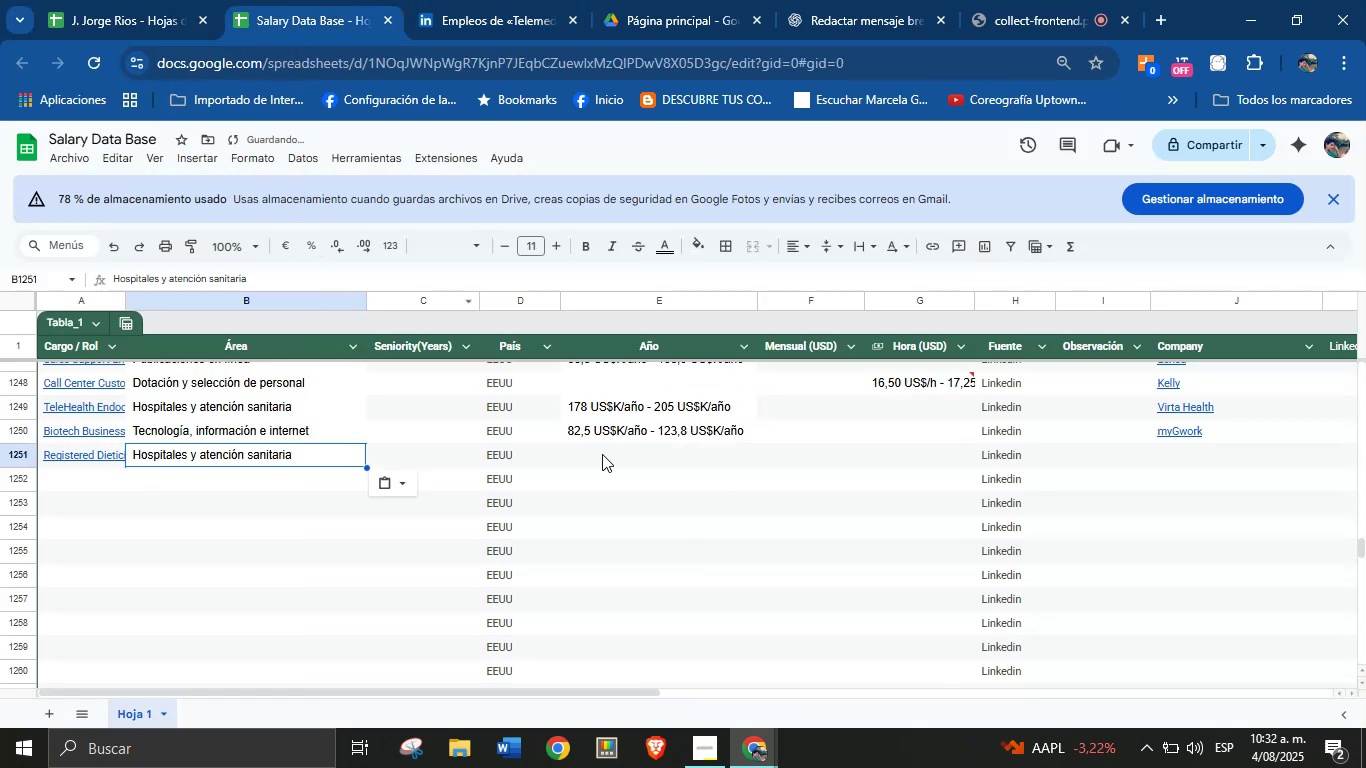 
key(Meta+MetaLeft)
 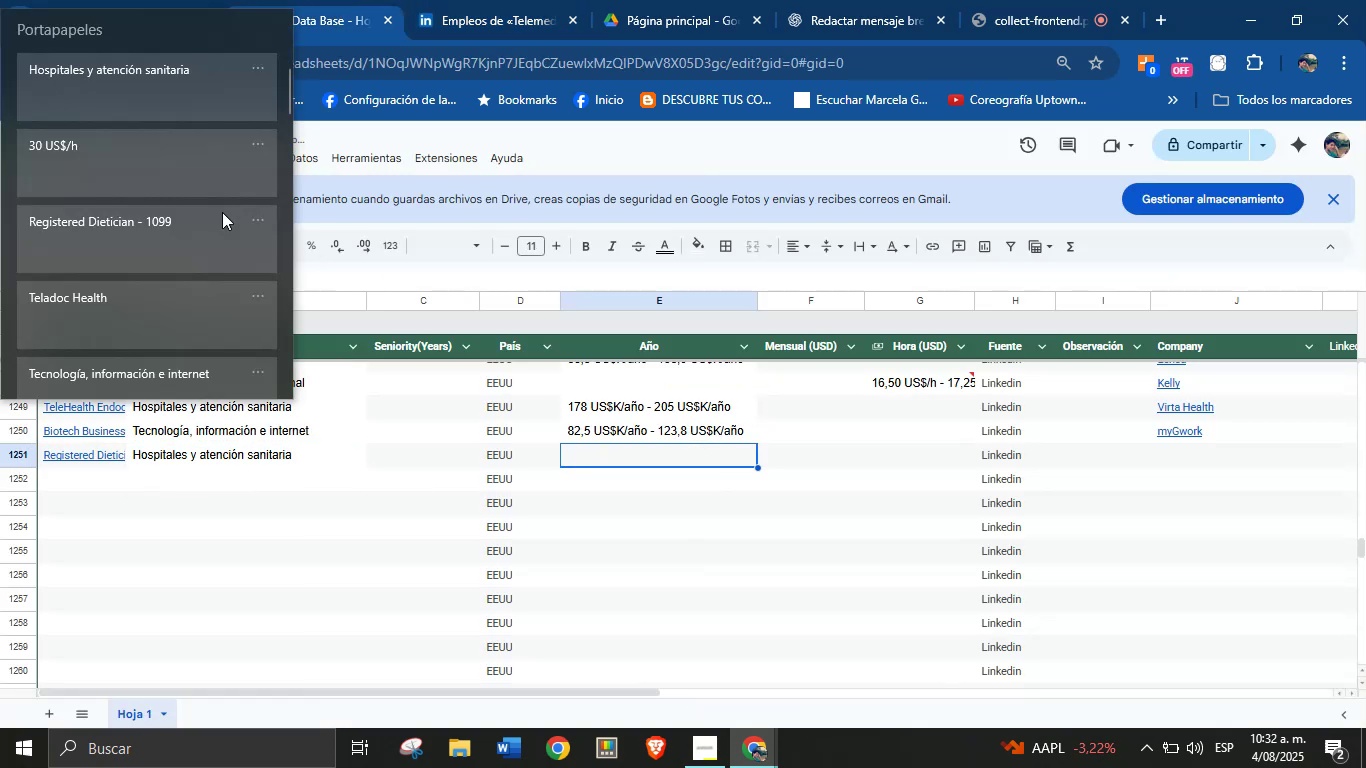 
key(Meta+V)
 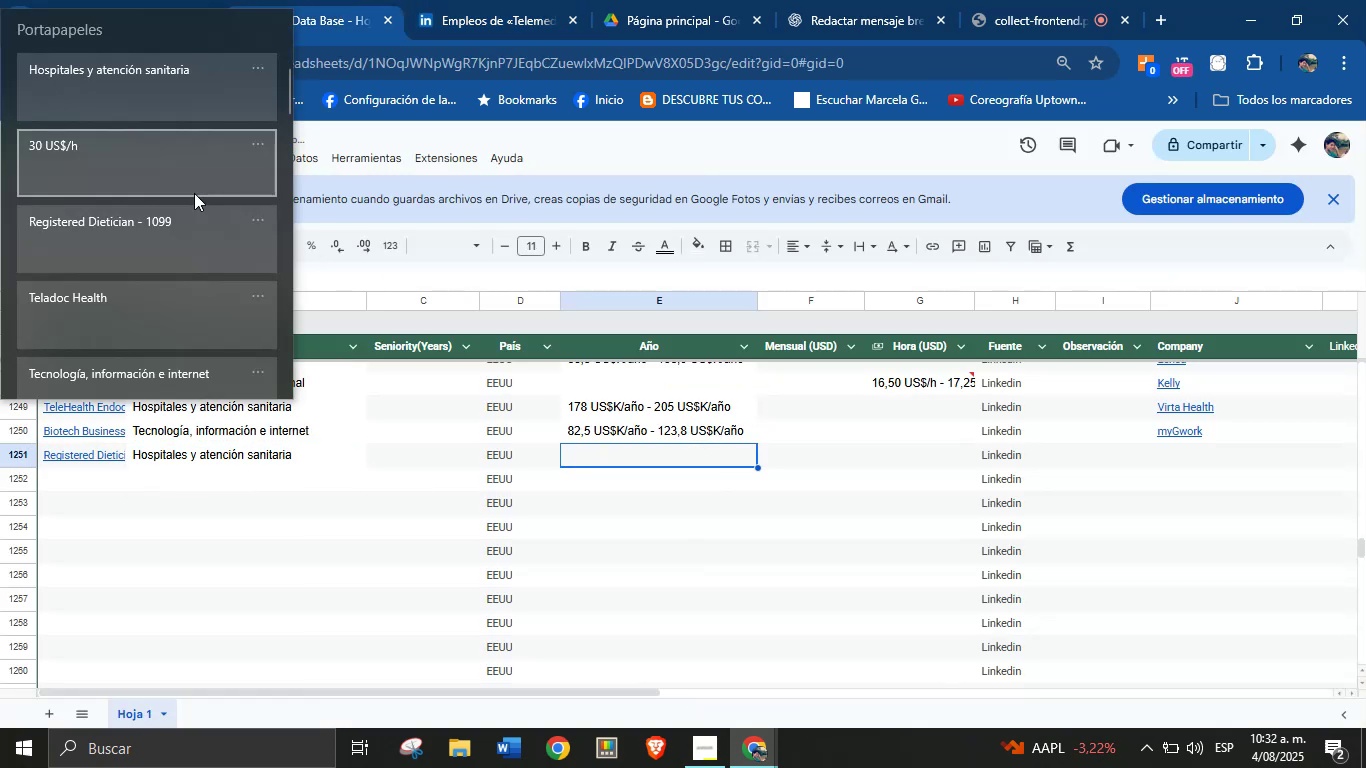 
key(Meta+MetaLeft)
 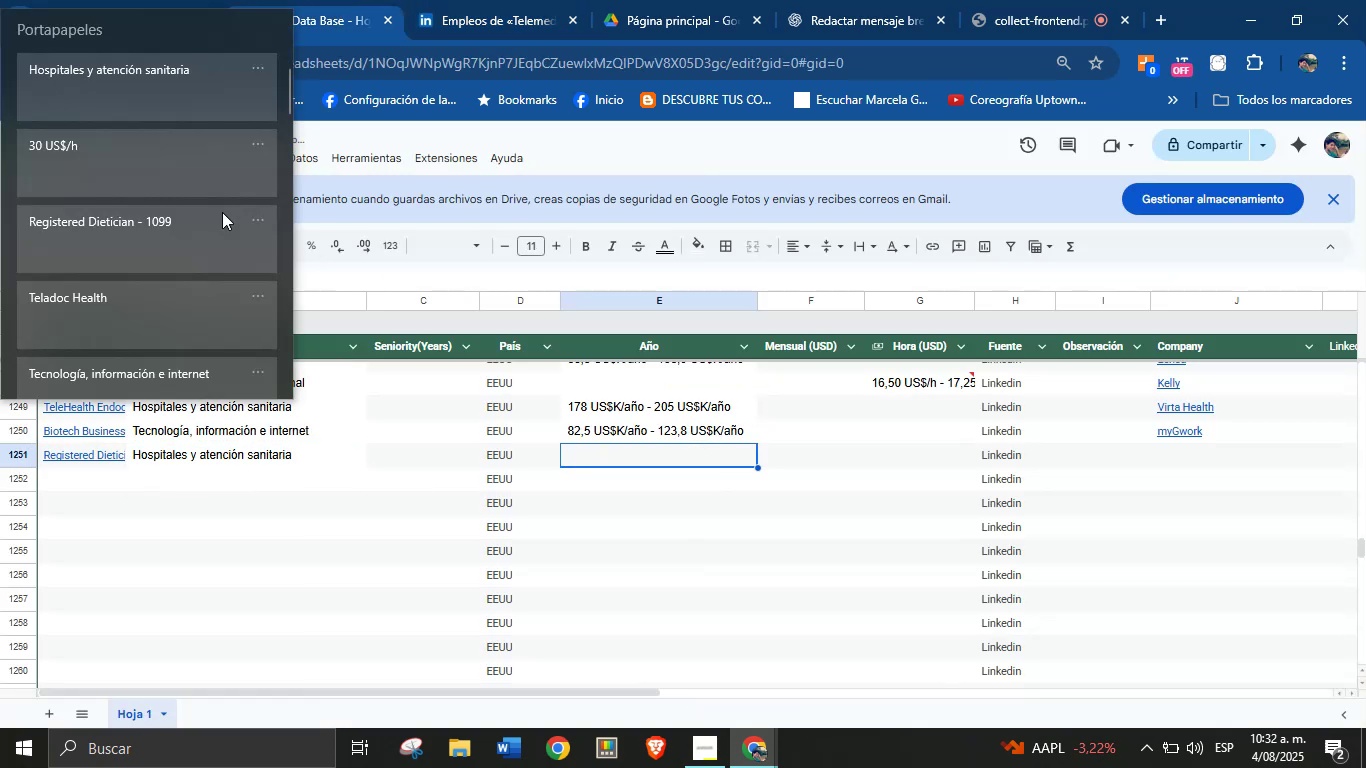 
left_click([168, 165])
 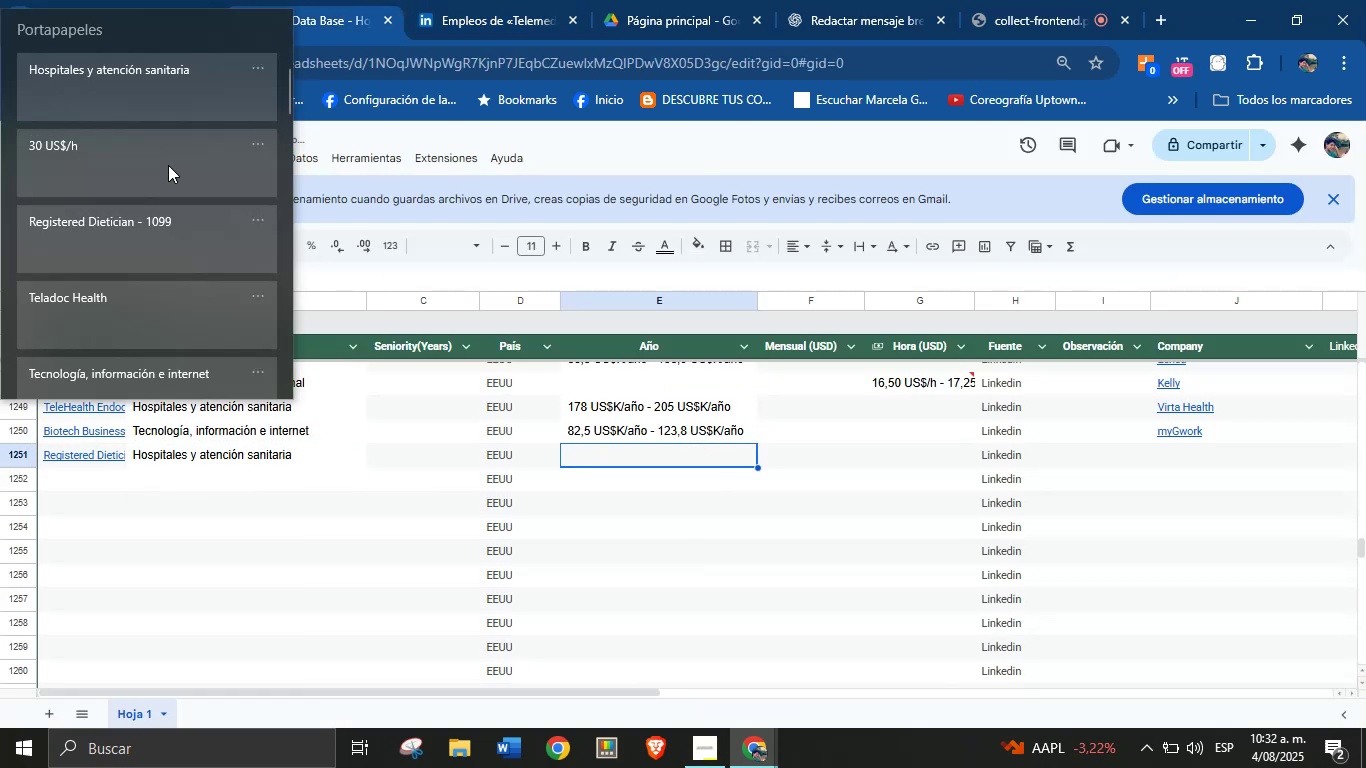 
key(Control+ControlLeft)
 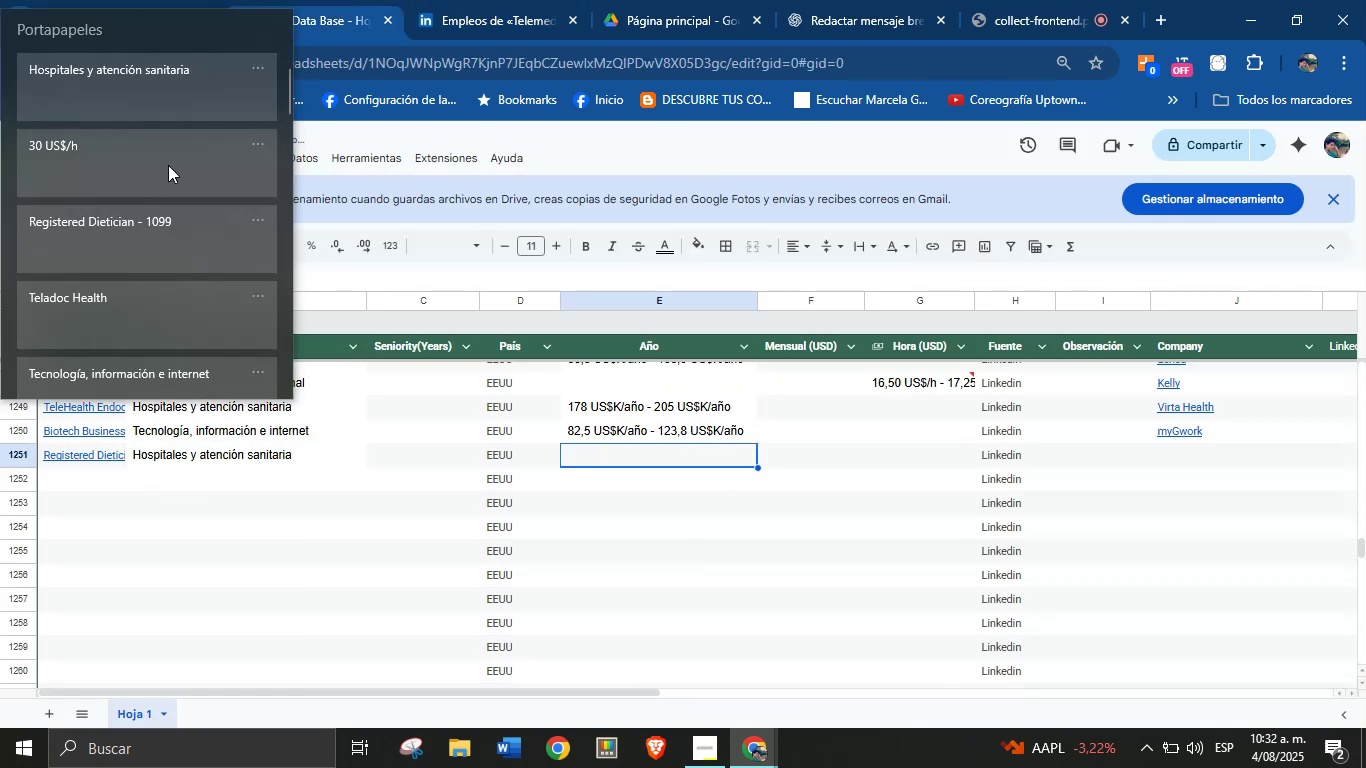 
key(Control+V)
 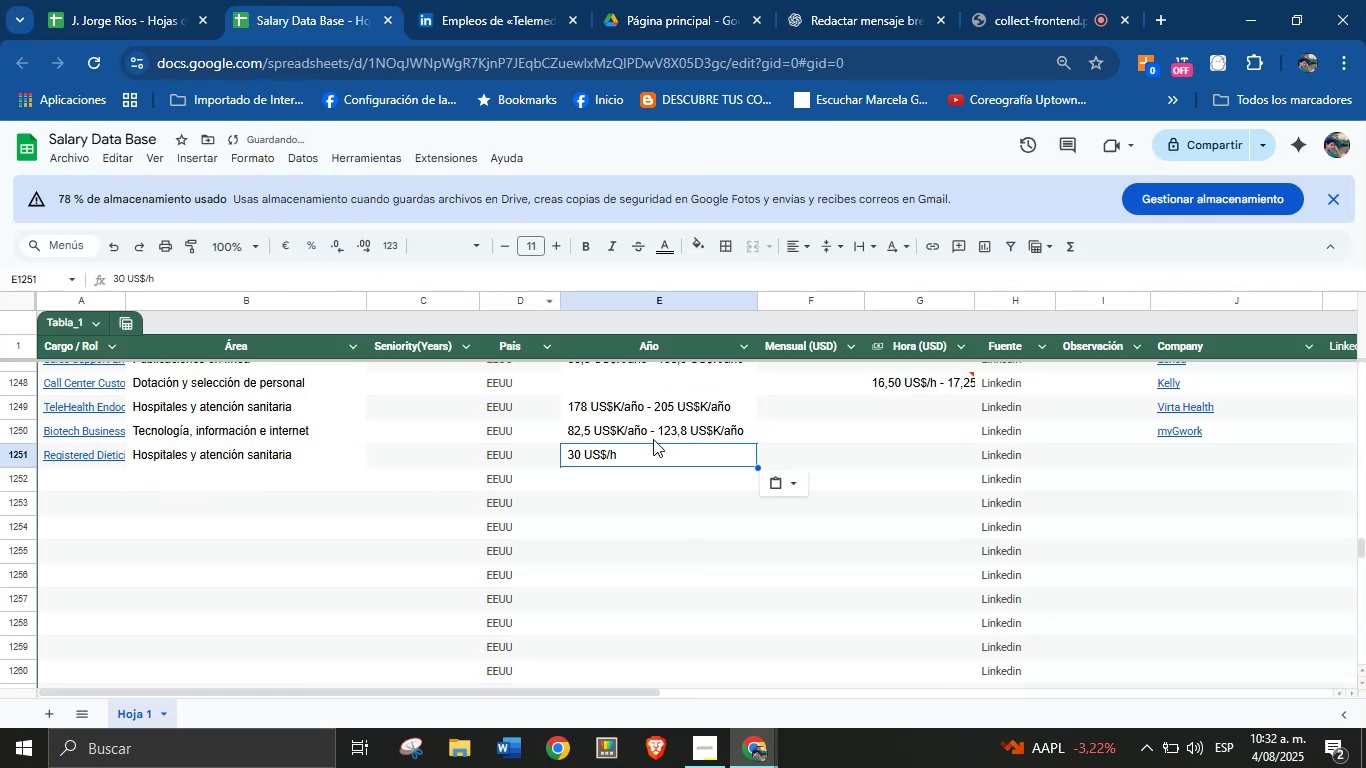 
left_click_drag(start_coordinate=[654, 444], to_coordinate=[888, 458])
 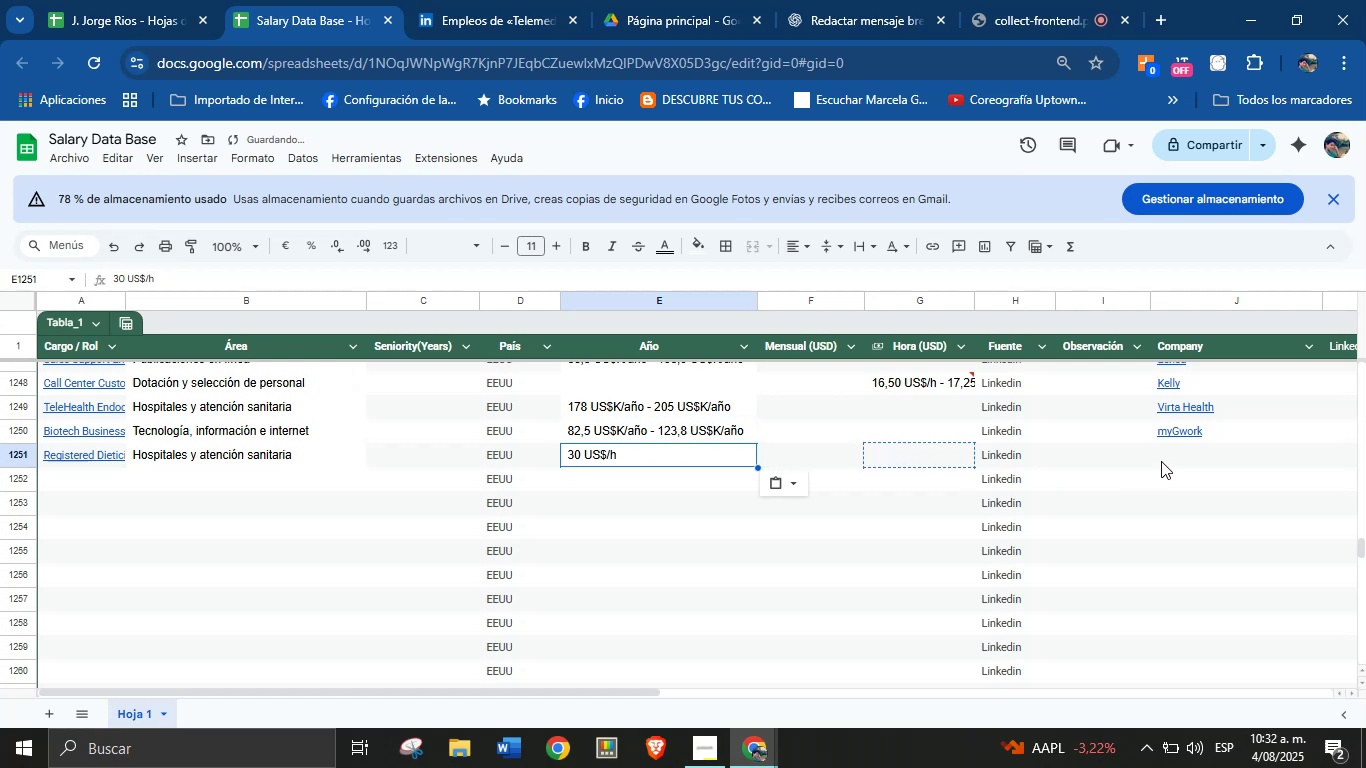 
left_click([1170, 456])
 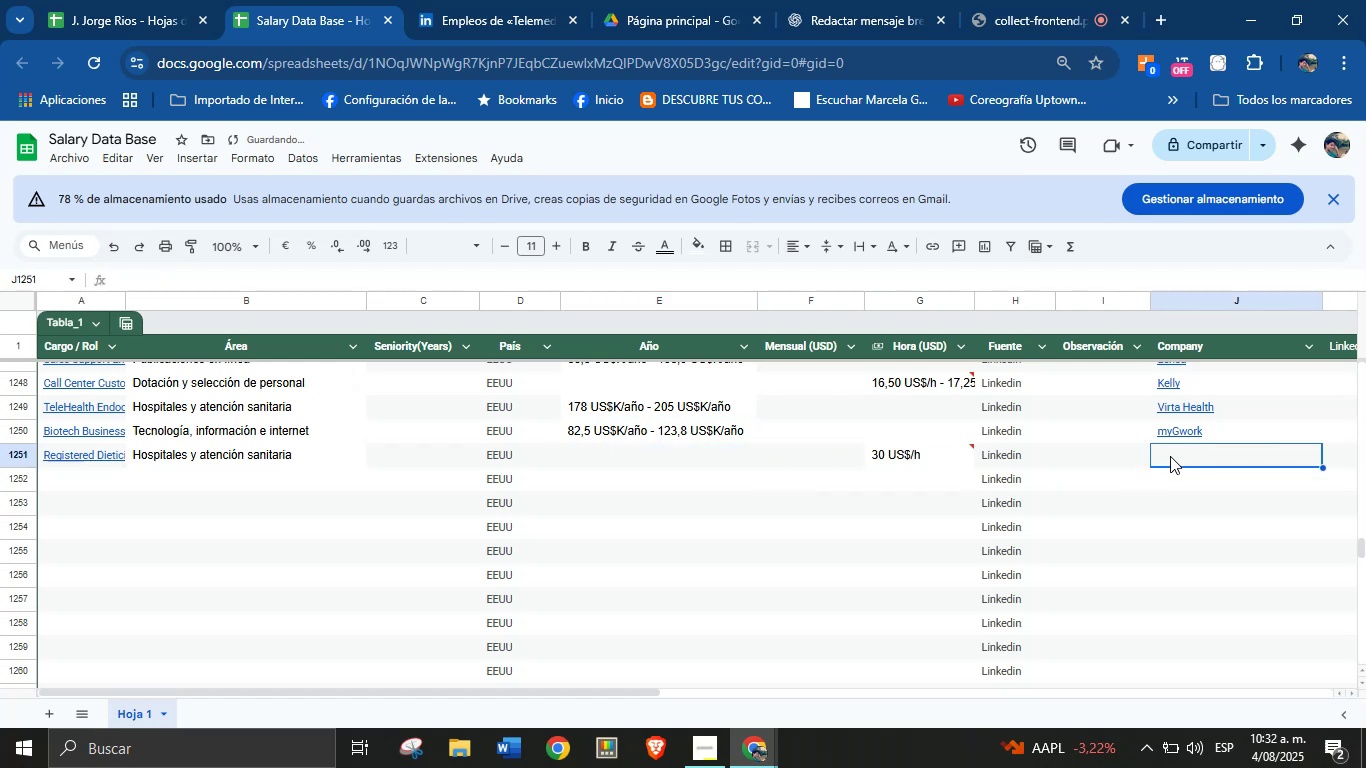 
key(Meta+MetaLeft)
 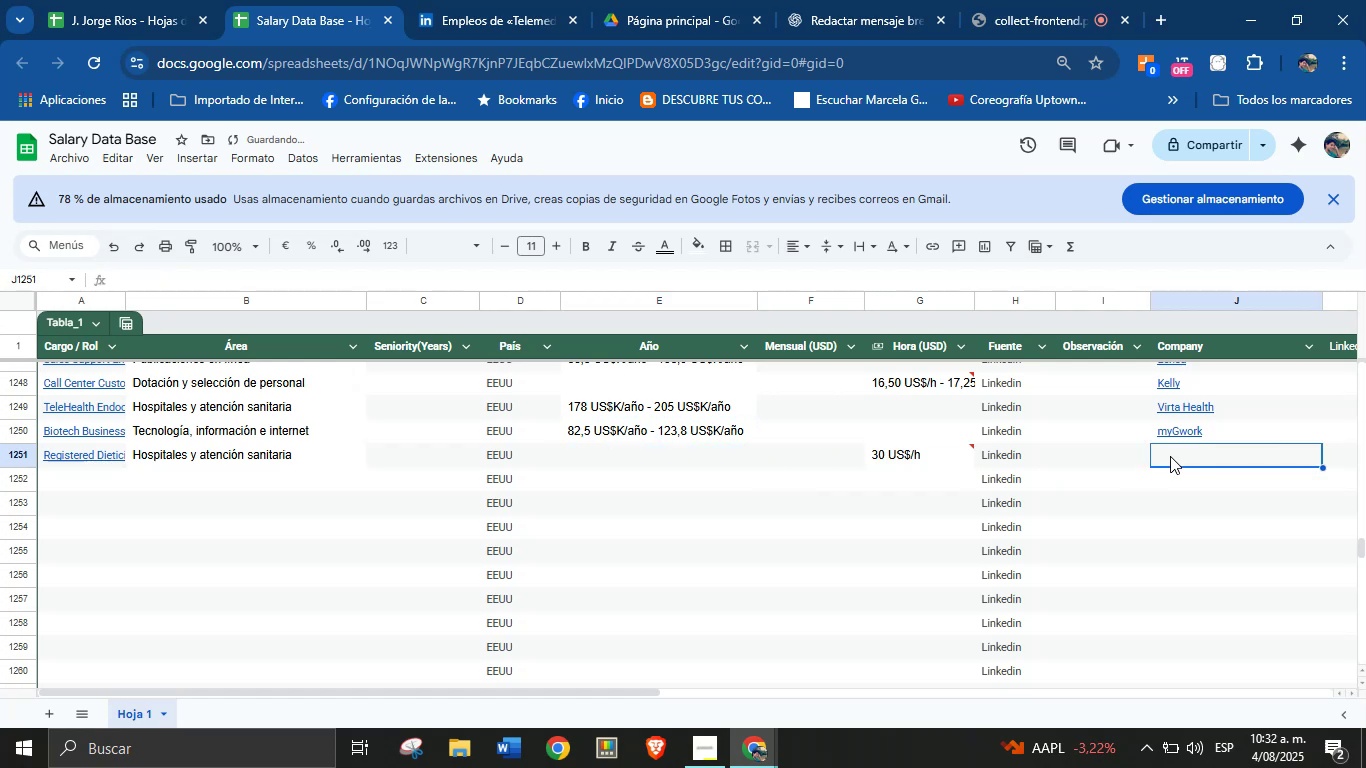 
key(Meta+V)
 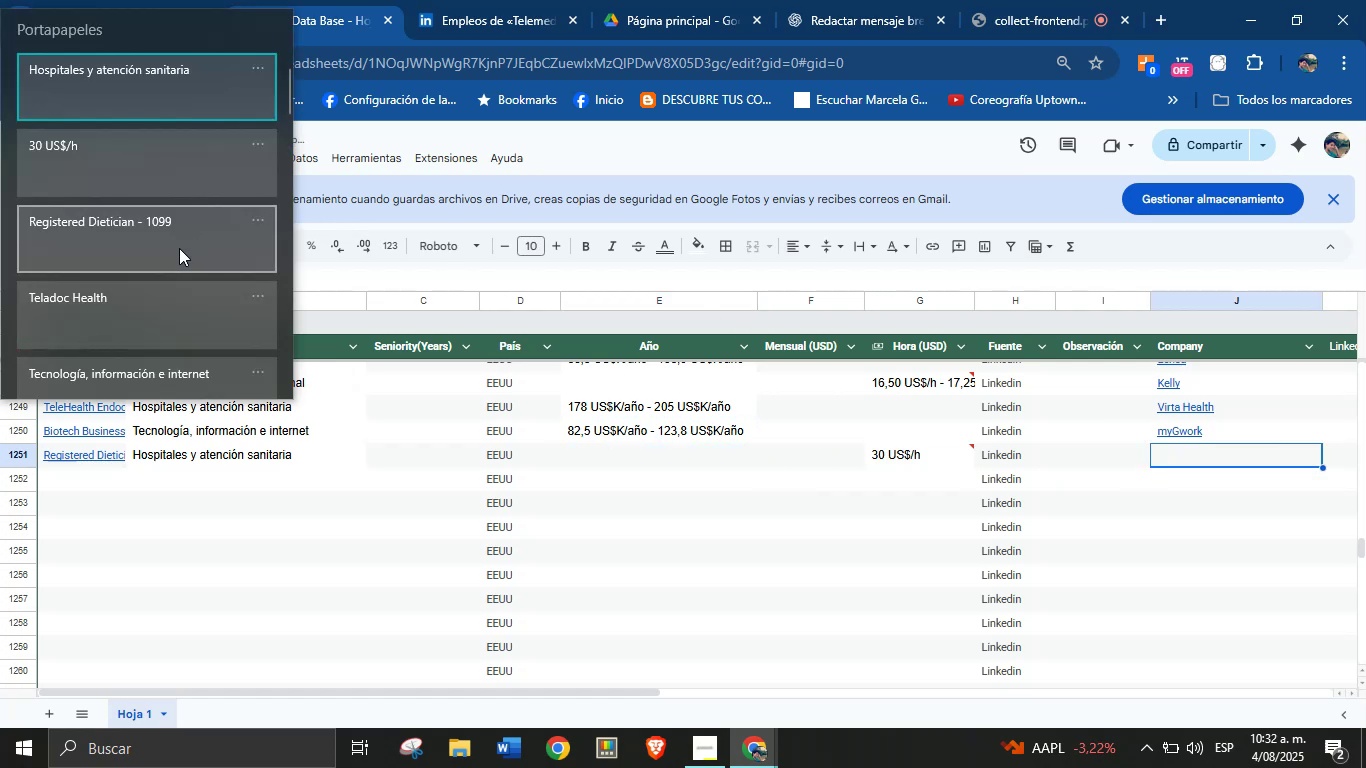 
key(Meta+MetaLeft)
 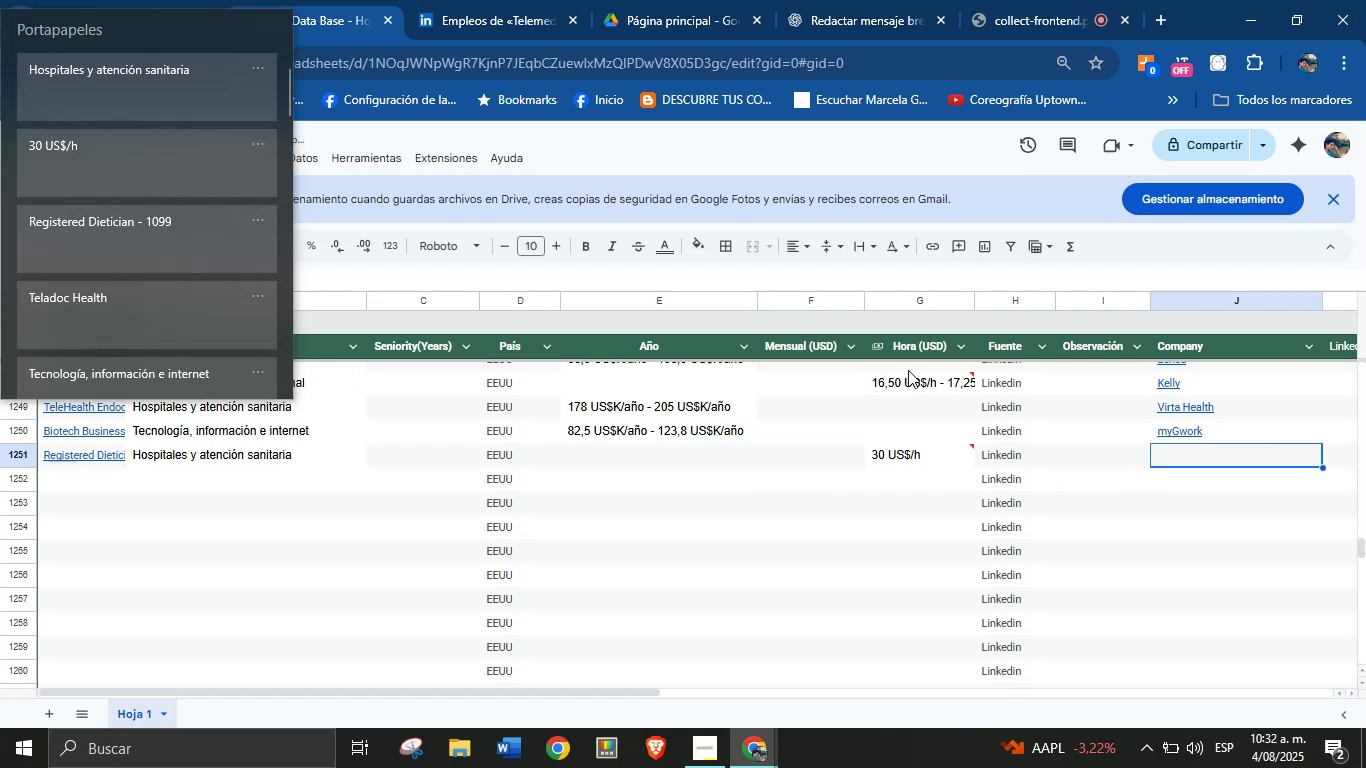 
key(Control+ControlLeft)
 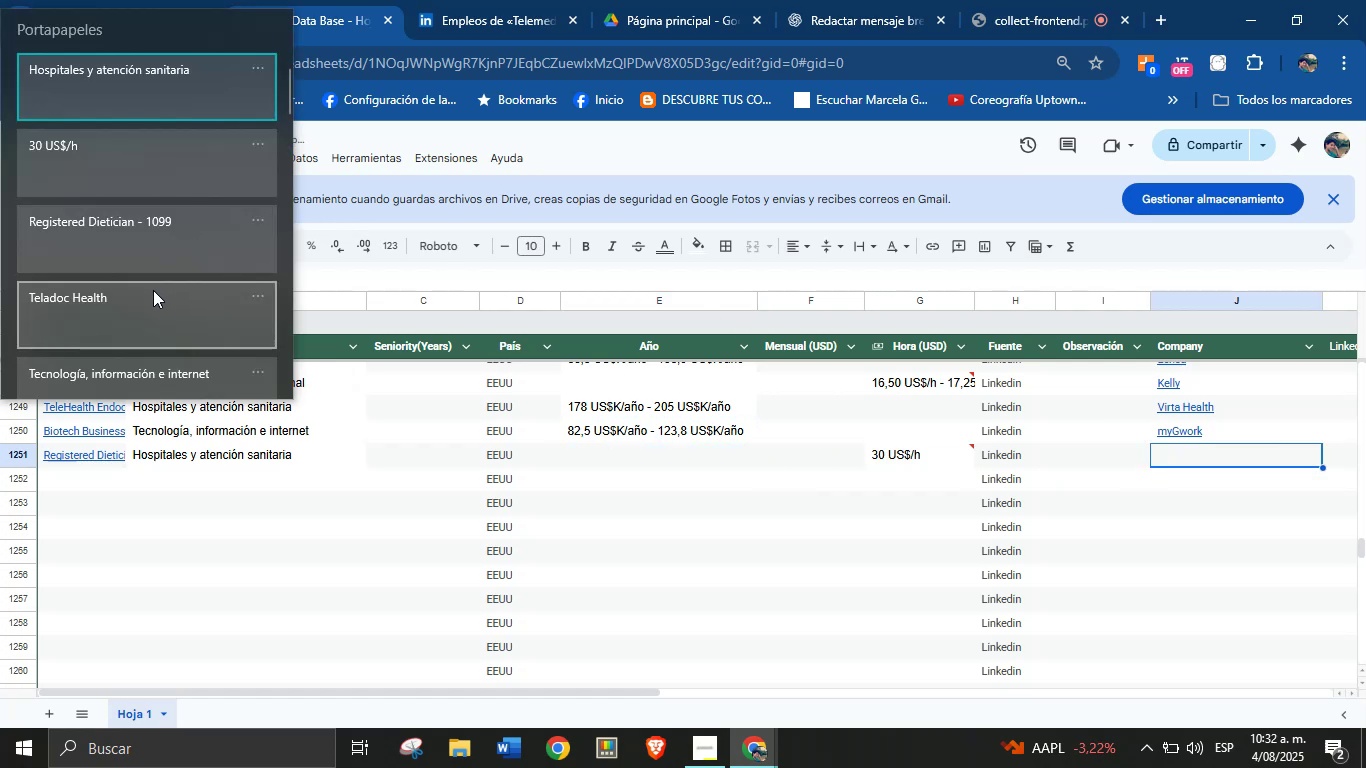 
key(Control+V)
 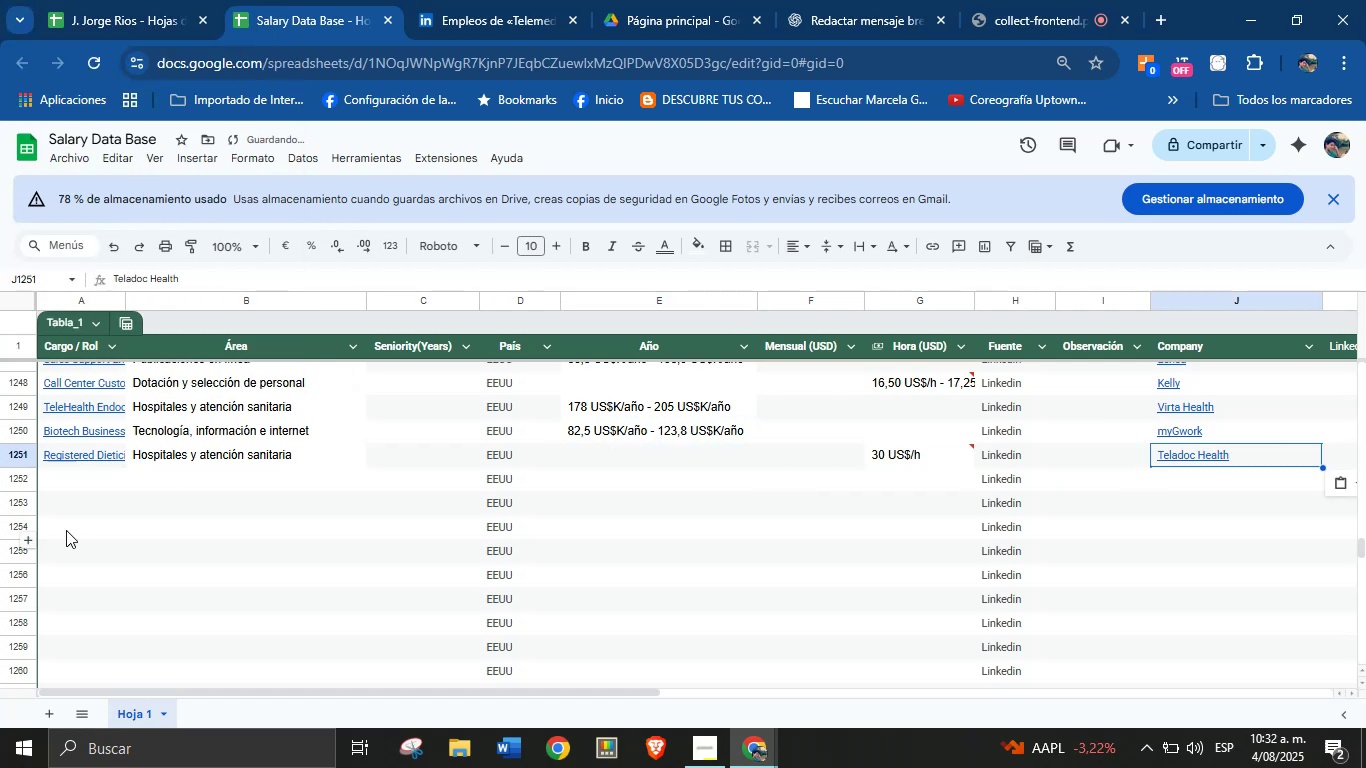 
left_click([58, 486])
 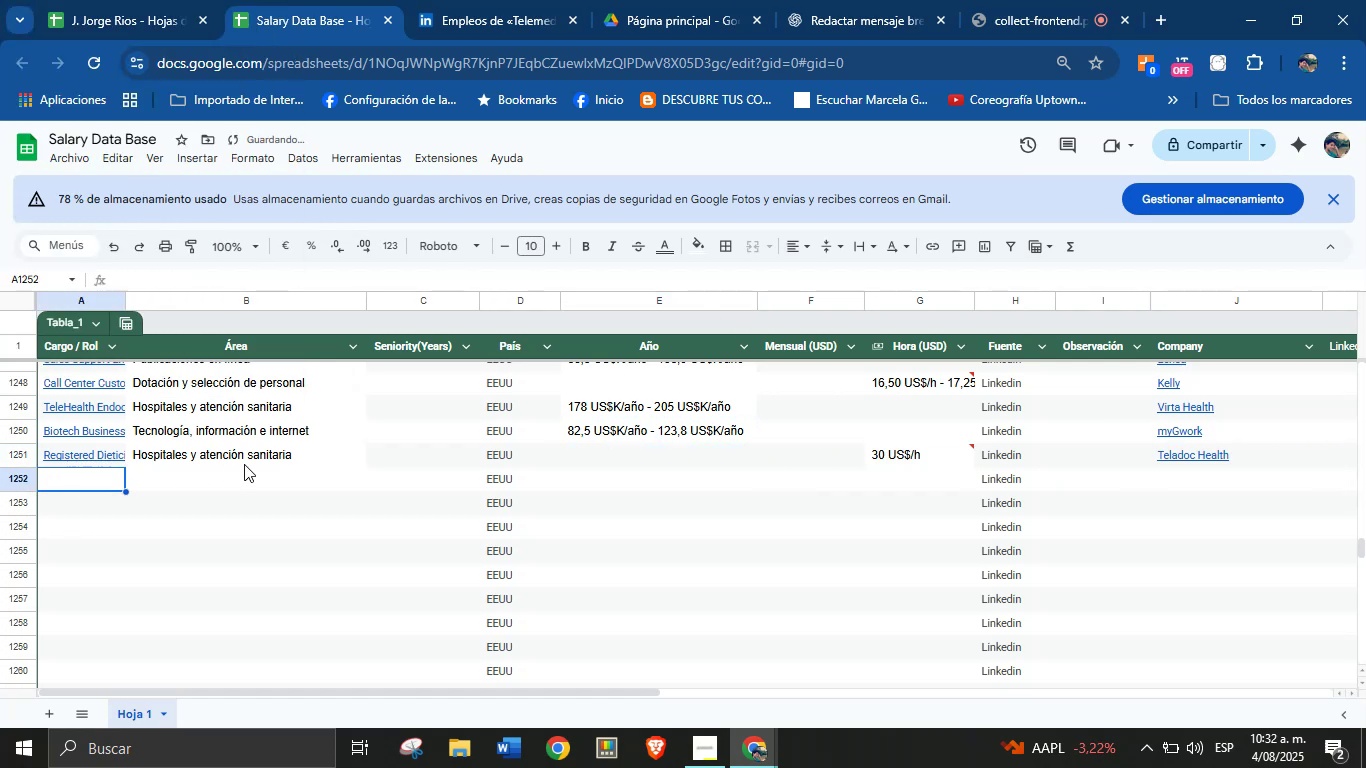 
scroll: coordinate [299, 478], scroll_direction: down, amount: 1.0
 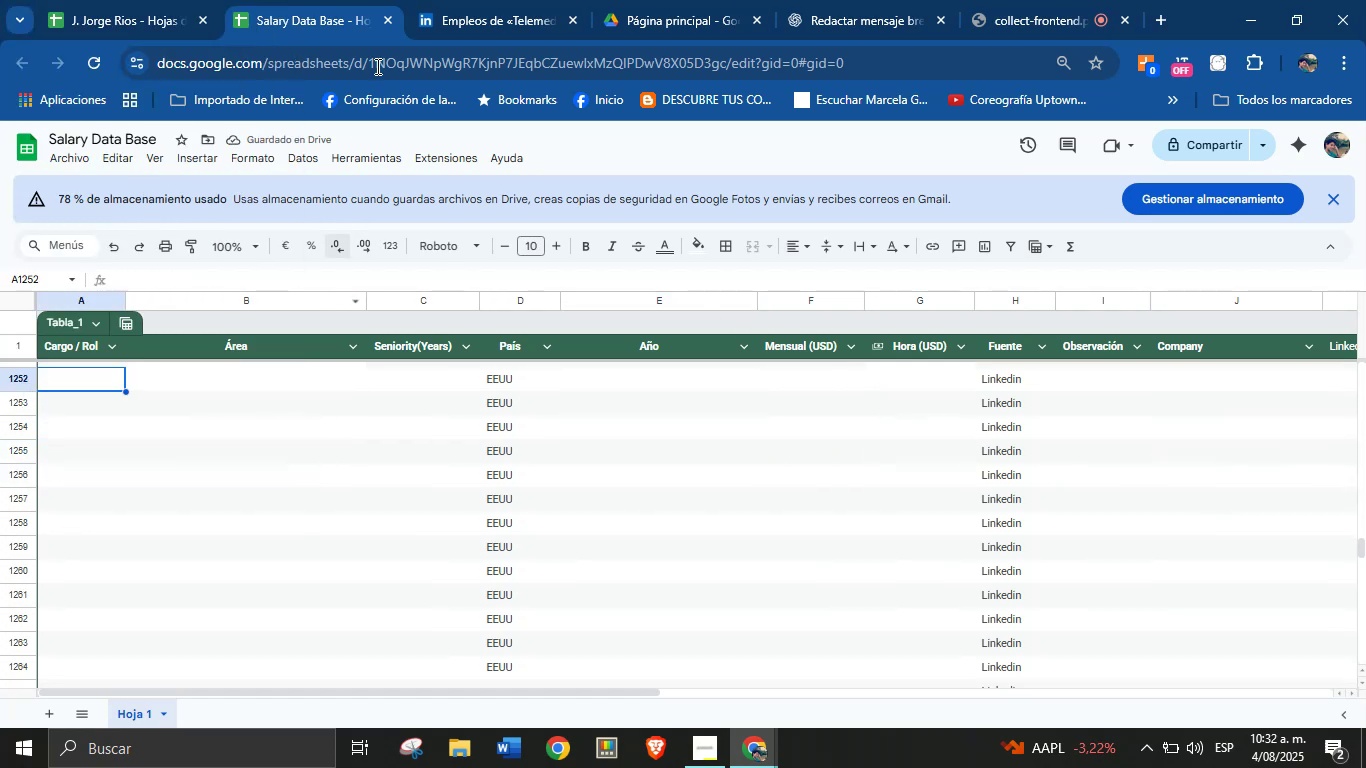 
left_click([434, 0])
 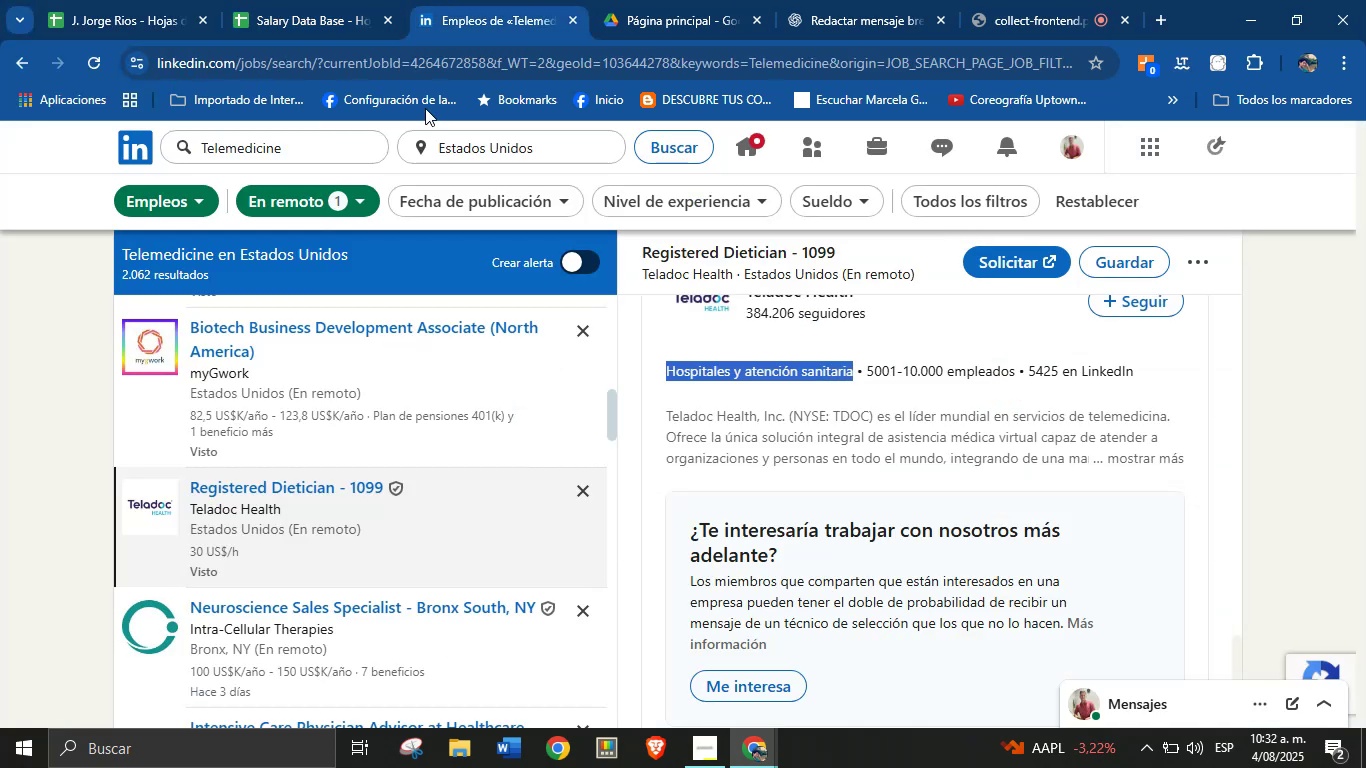 
scroll: coordinate [307, 409], scroll_direction: down, amount: 1.0
 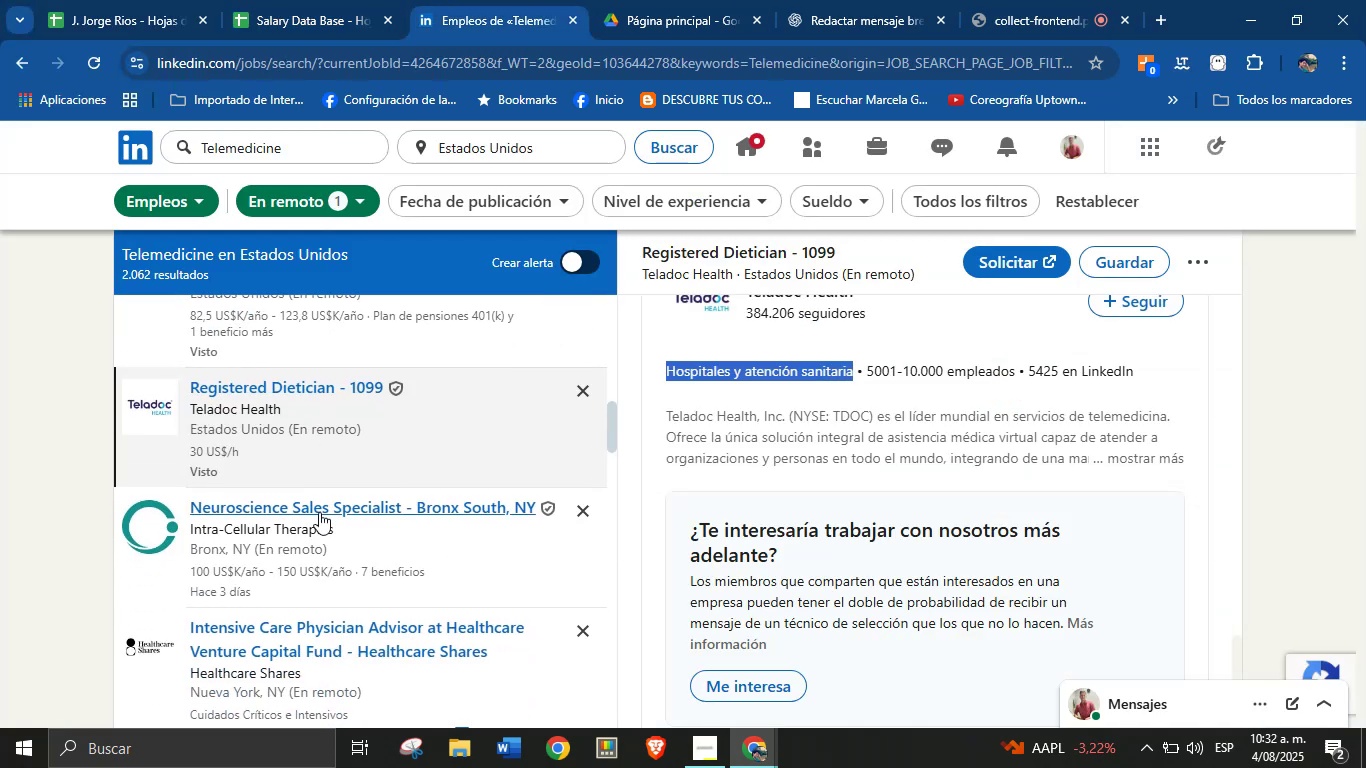 
left_click([321, 527])
 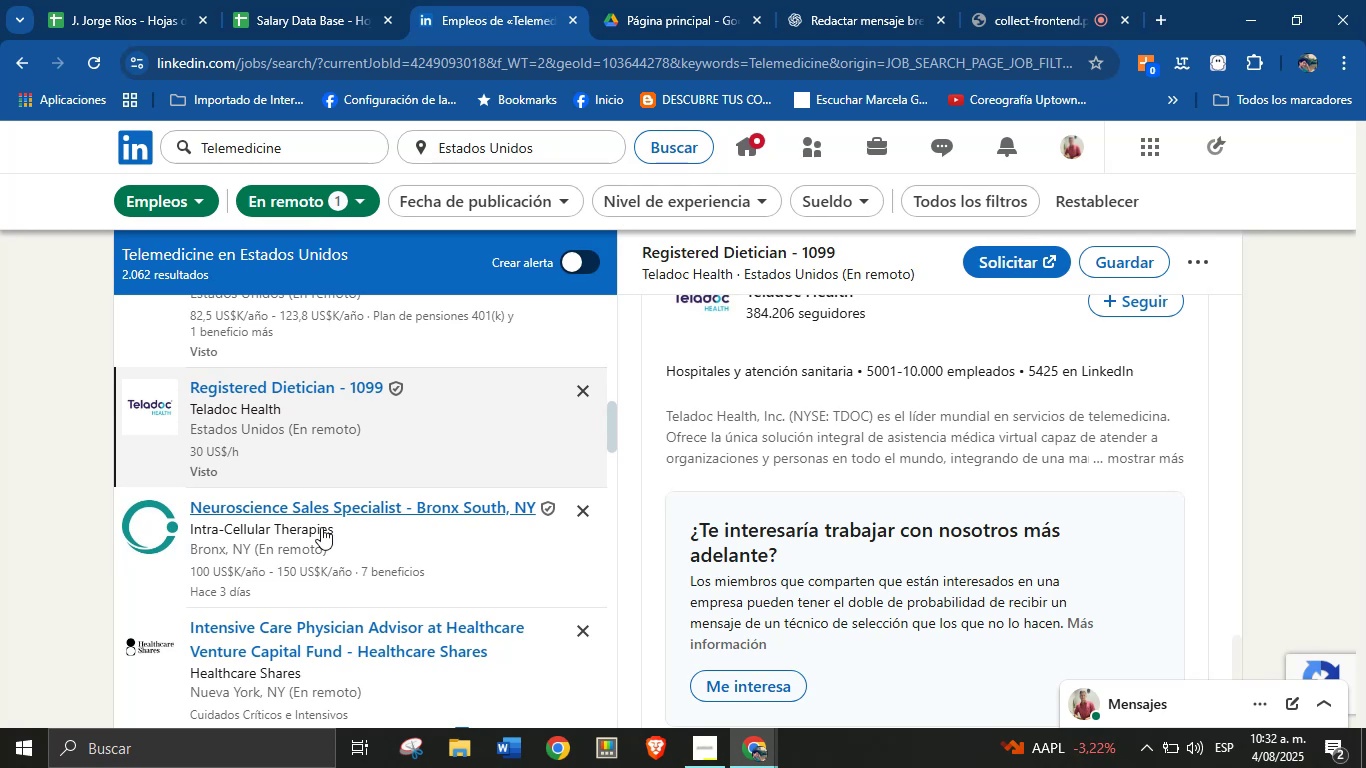 
mouse_move([571, 485])
 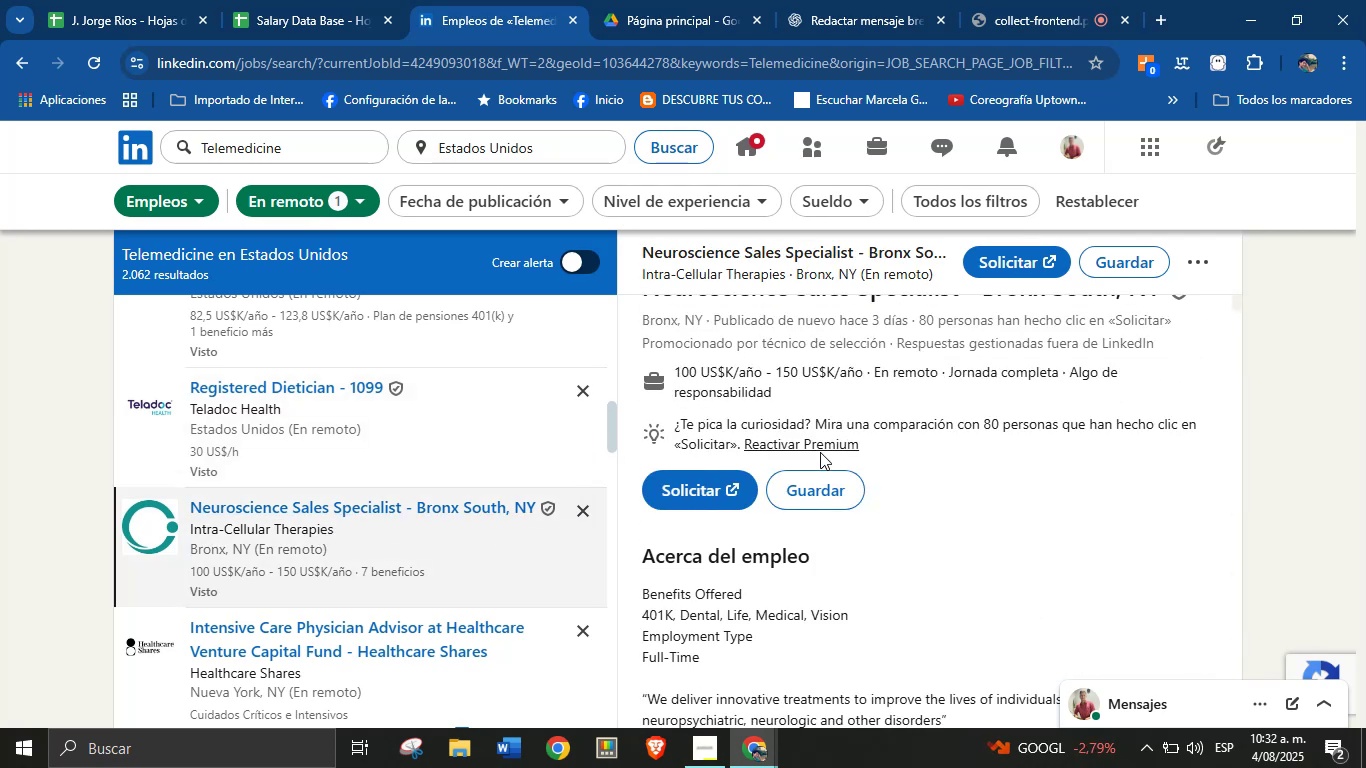 
scroll: coordinate [844, 421], scroll_direction: up, amount: 3.0
 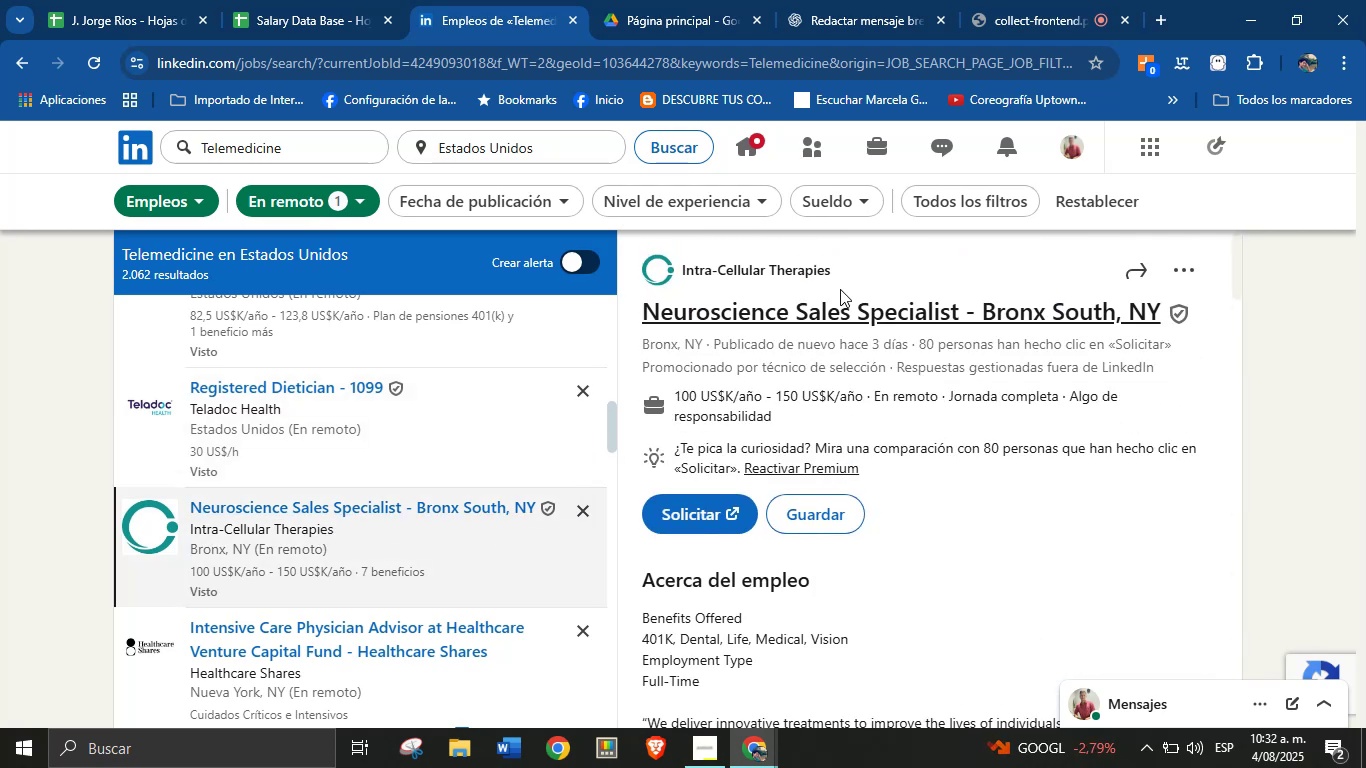 
left_click_drag(start_coordinate=[842, 273], to_coordinate=[683, 273])
 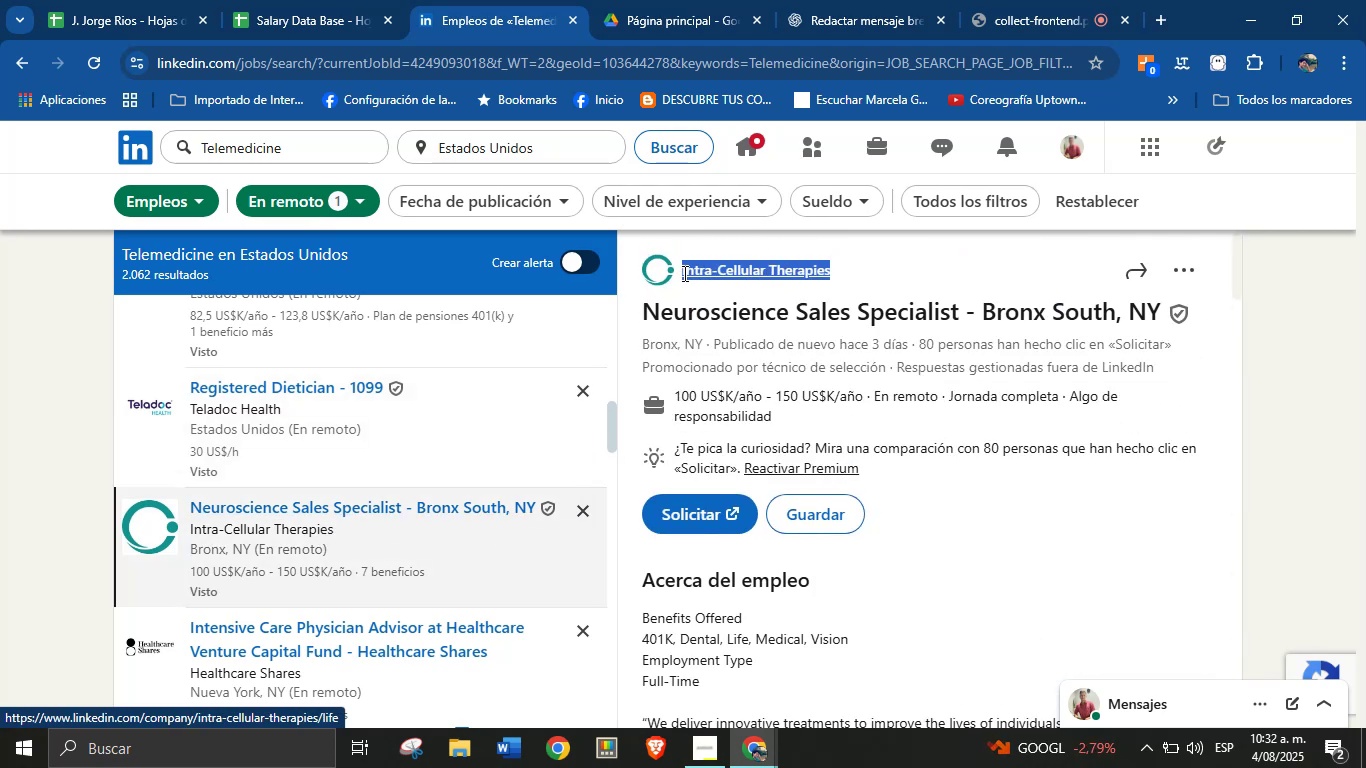 
key(Shift+ShiftLeft)
 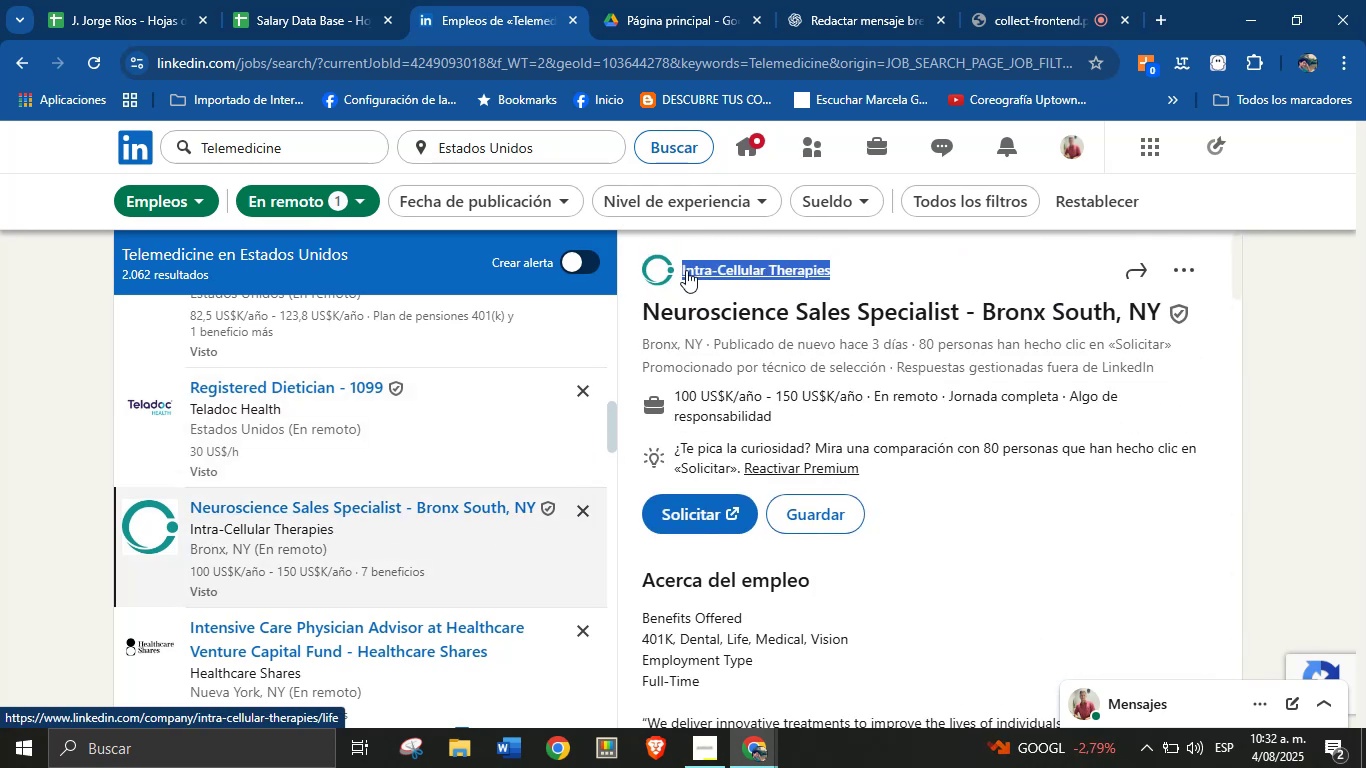 
key(Control+Shift+ControlLeft)
 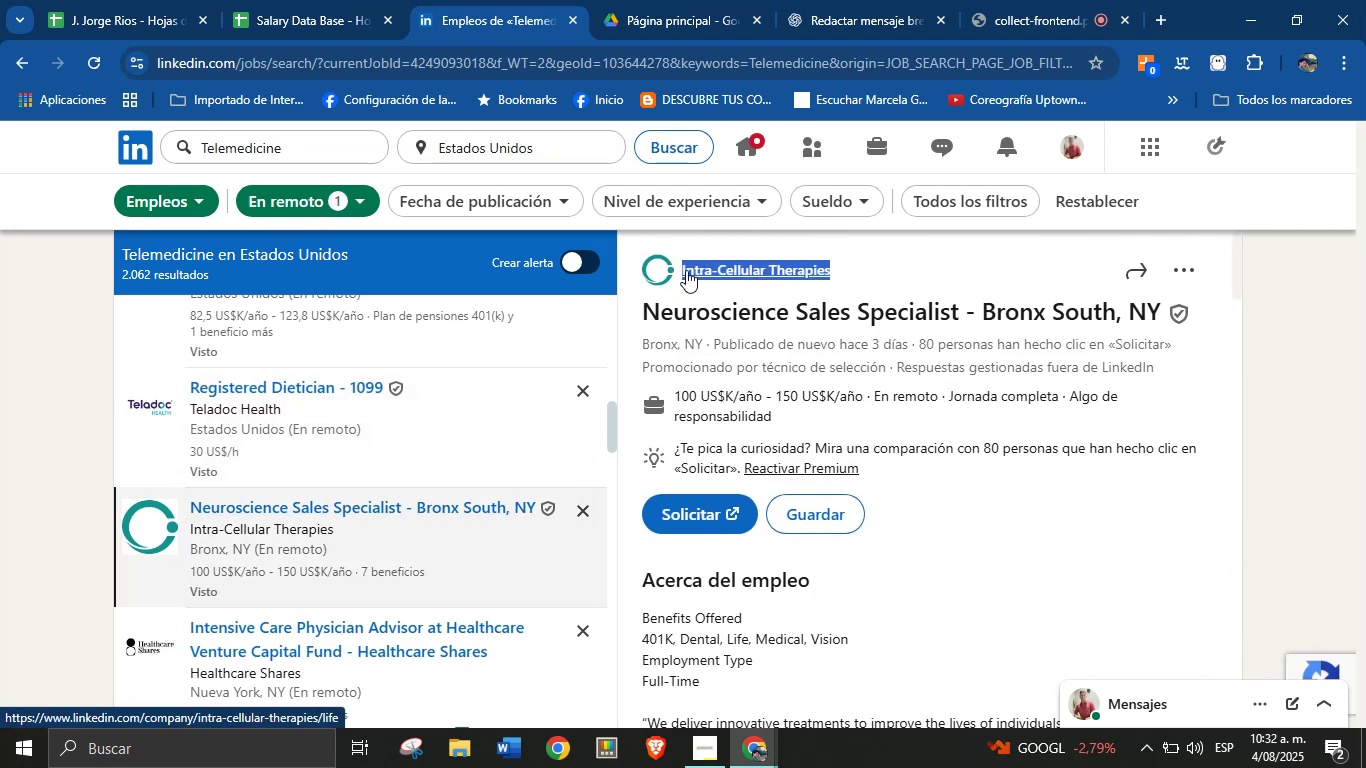 
key(Control+Shift+Z)
 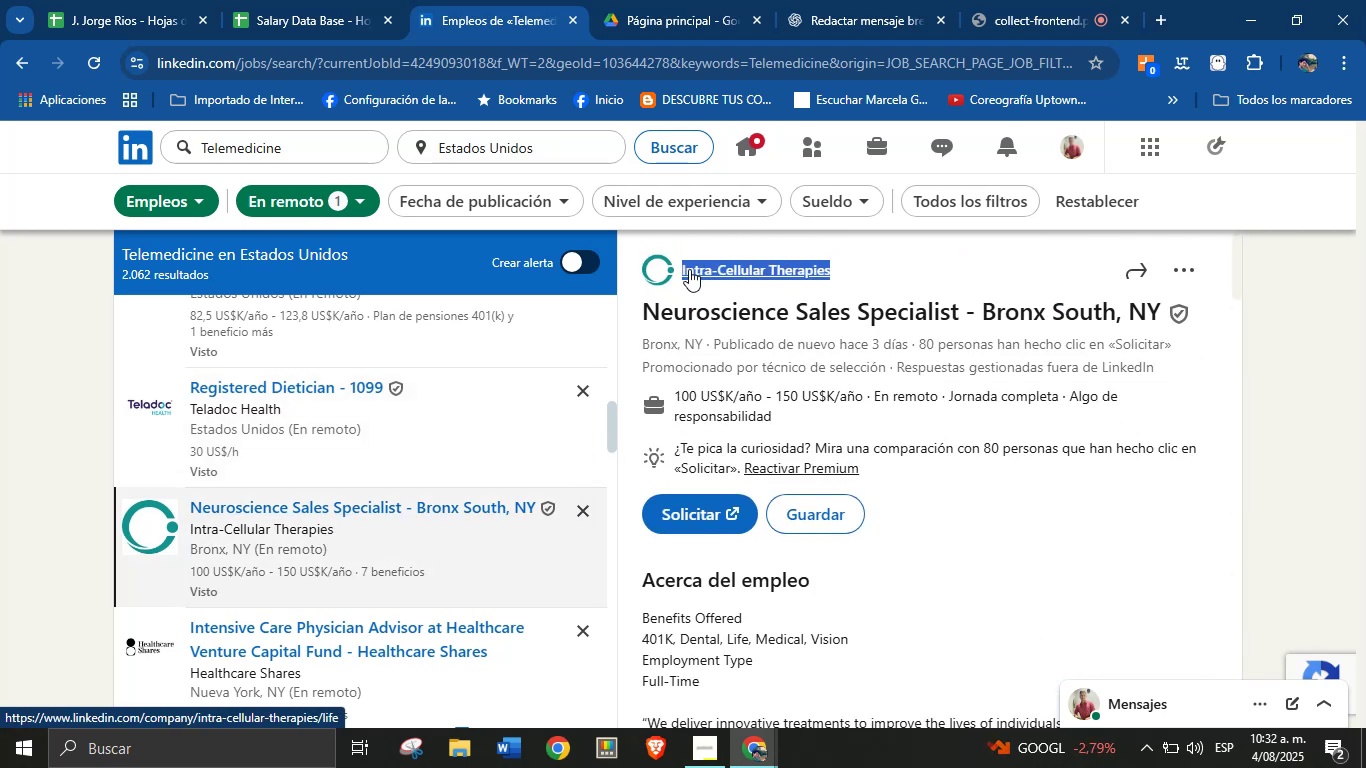 
key(Alt+AltLeft)
 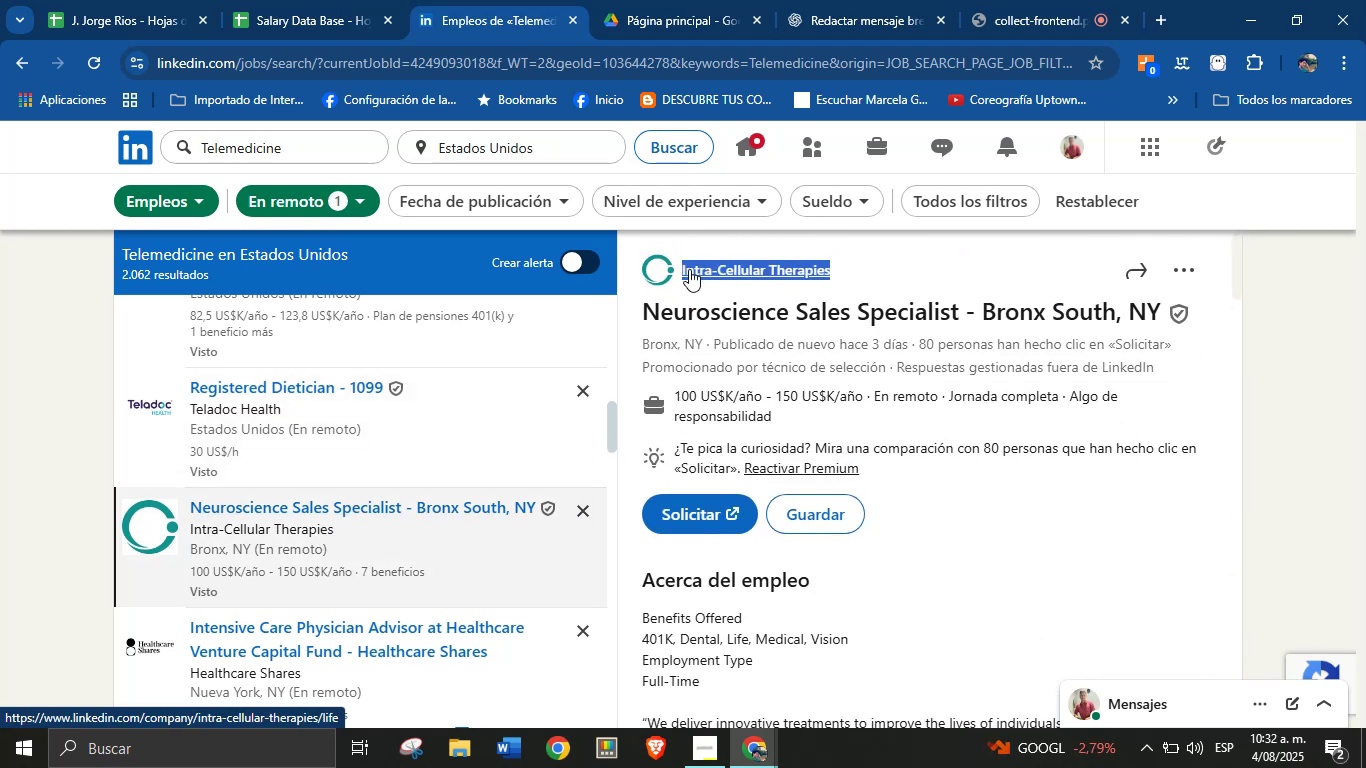 
key(Alt+Control+ControlLeft)
 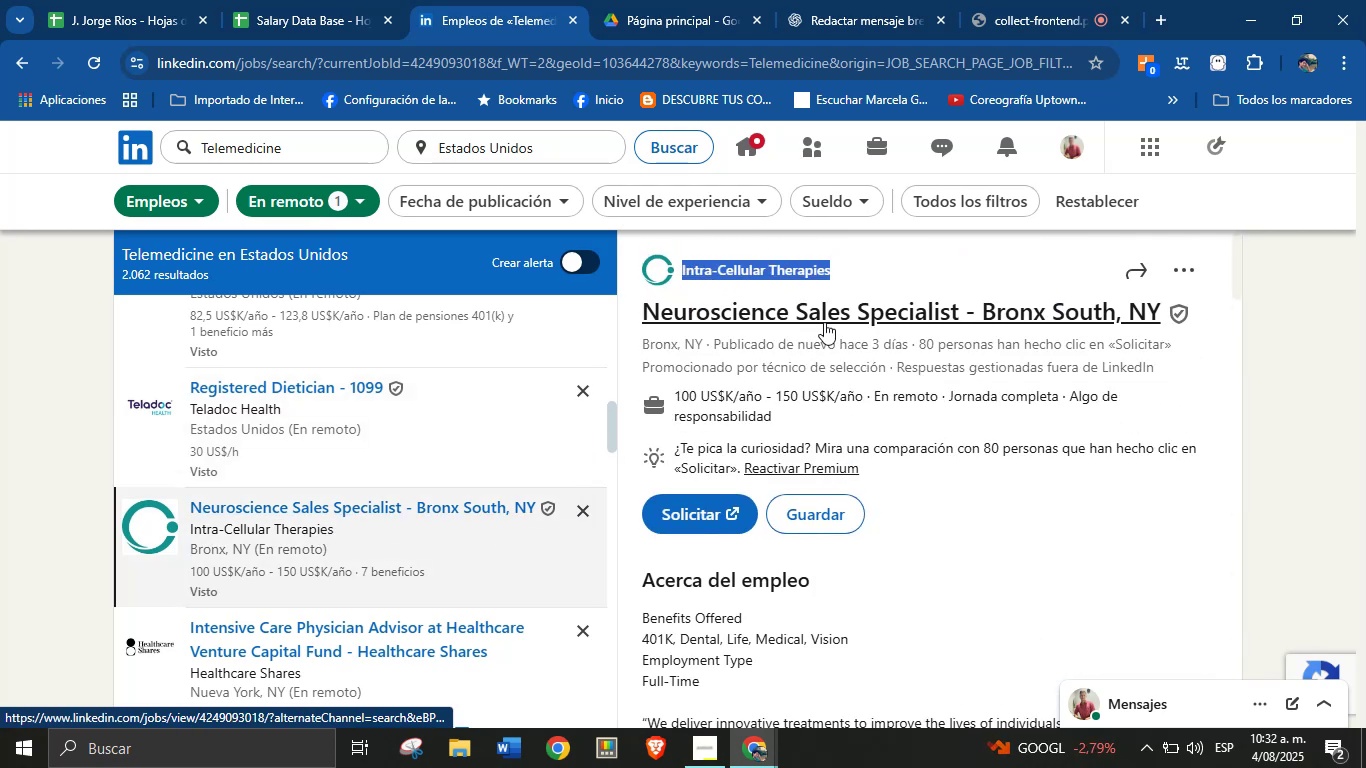 
key(Alt+Control+C)
 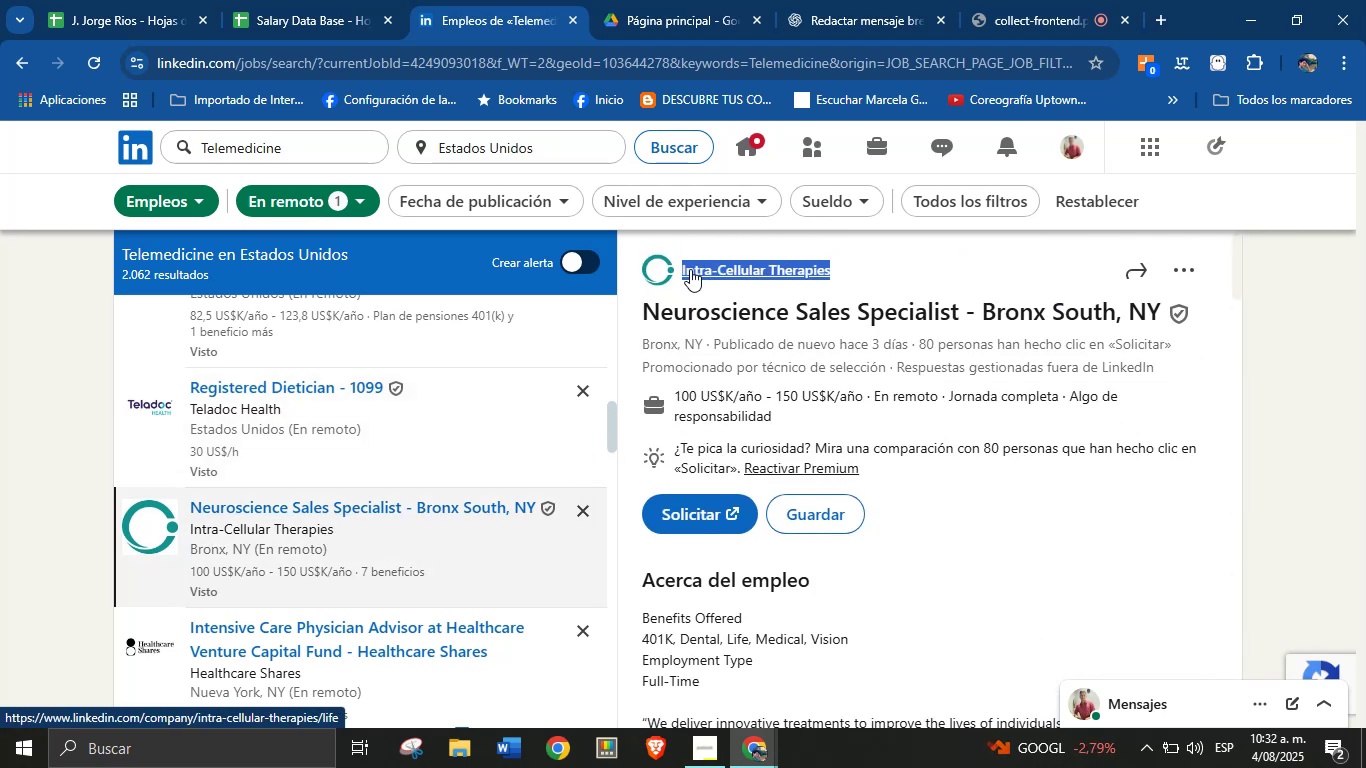 
left_click([1017, 396])
 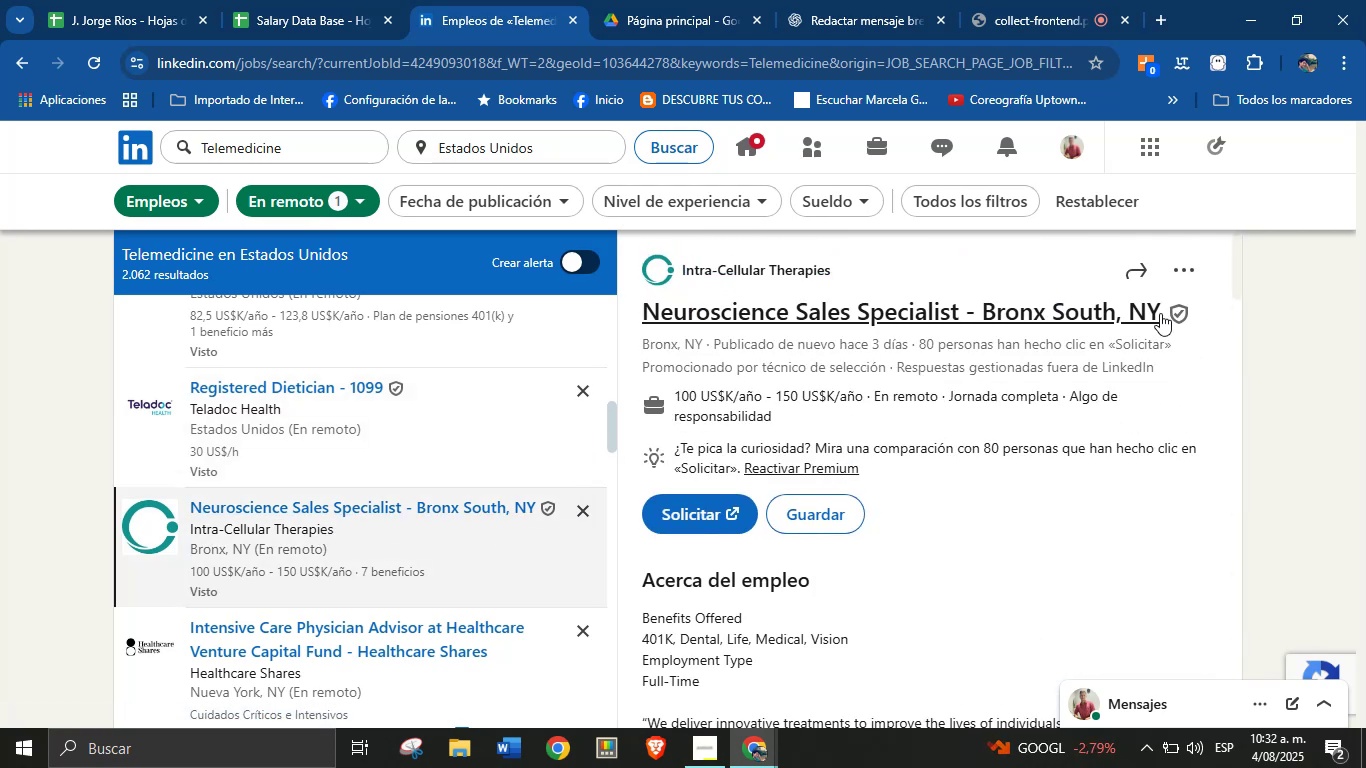 
left_click_drag(start_coordinate=[1166, 308], to_coordinate=[604, 313])
 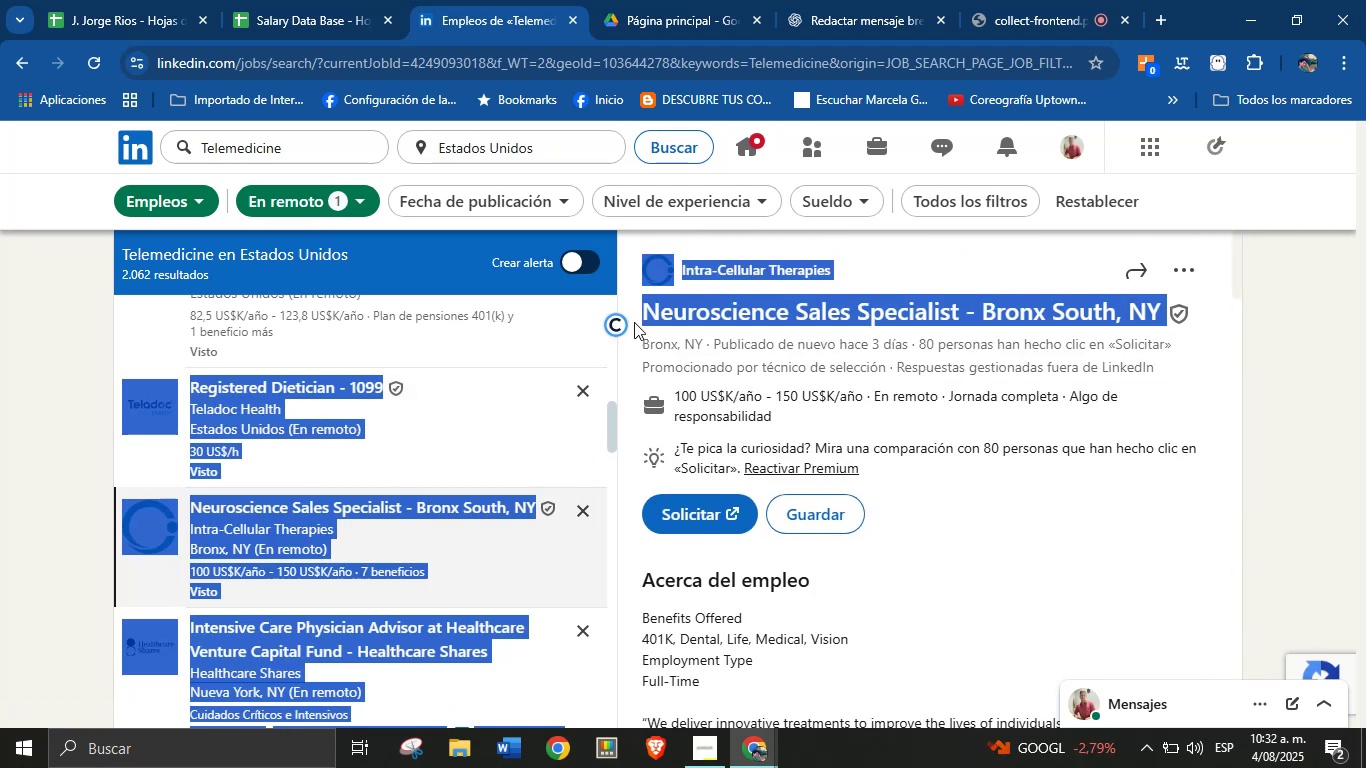 
left_click([694, 345])
 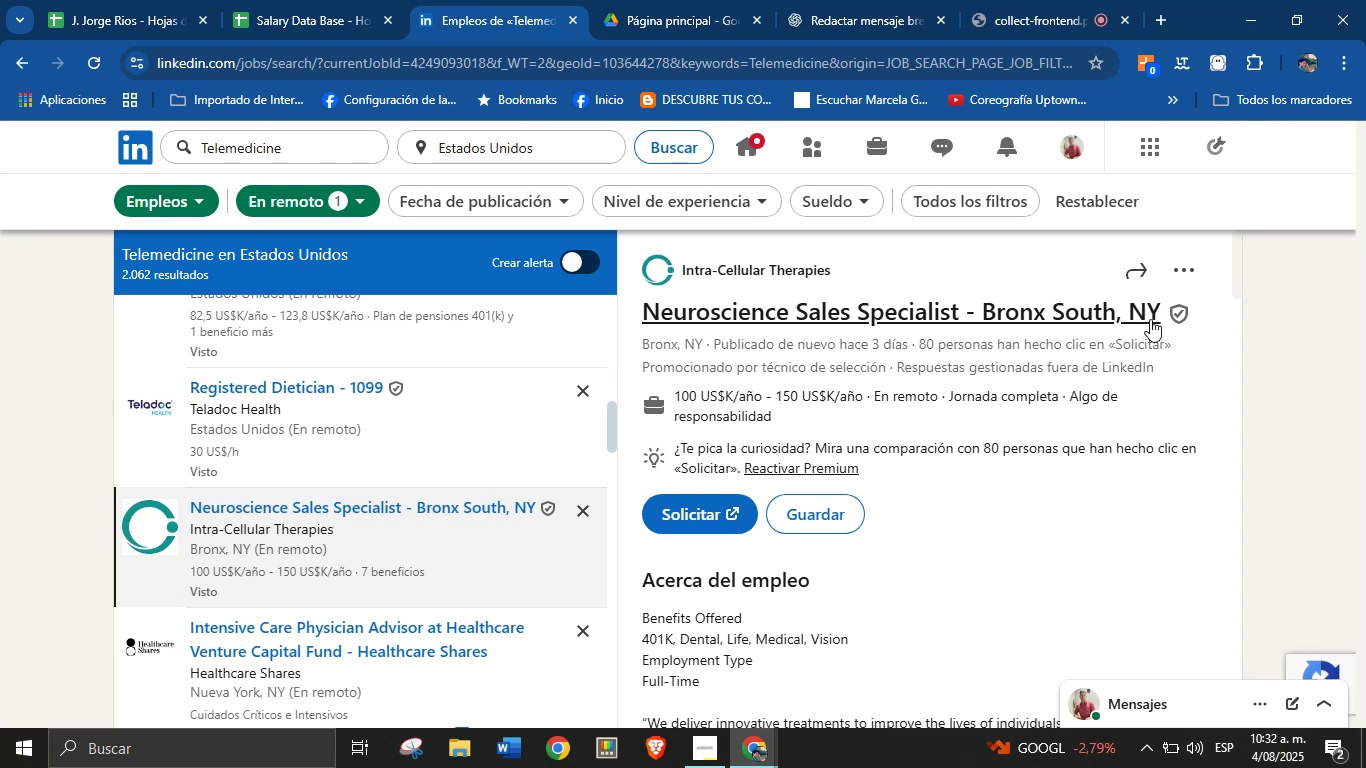 
left_click_drag(start_coordinate=[1162, 312], to_coordinate=[650, 320])
 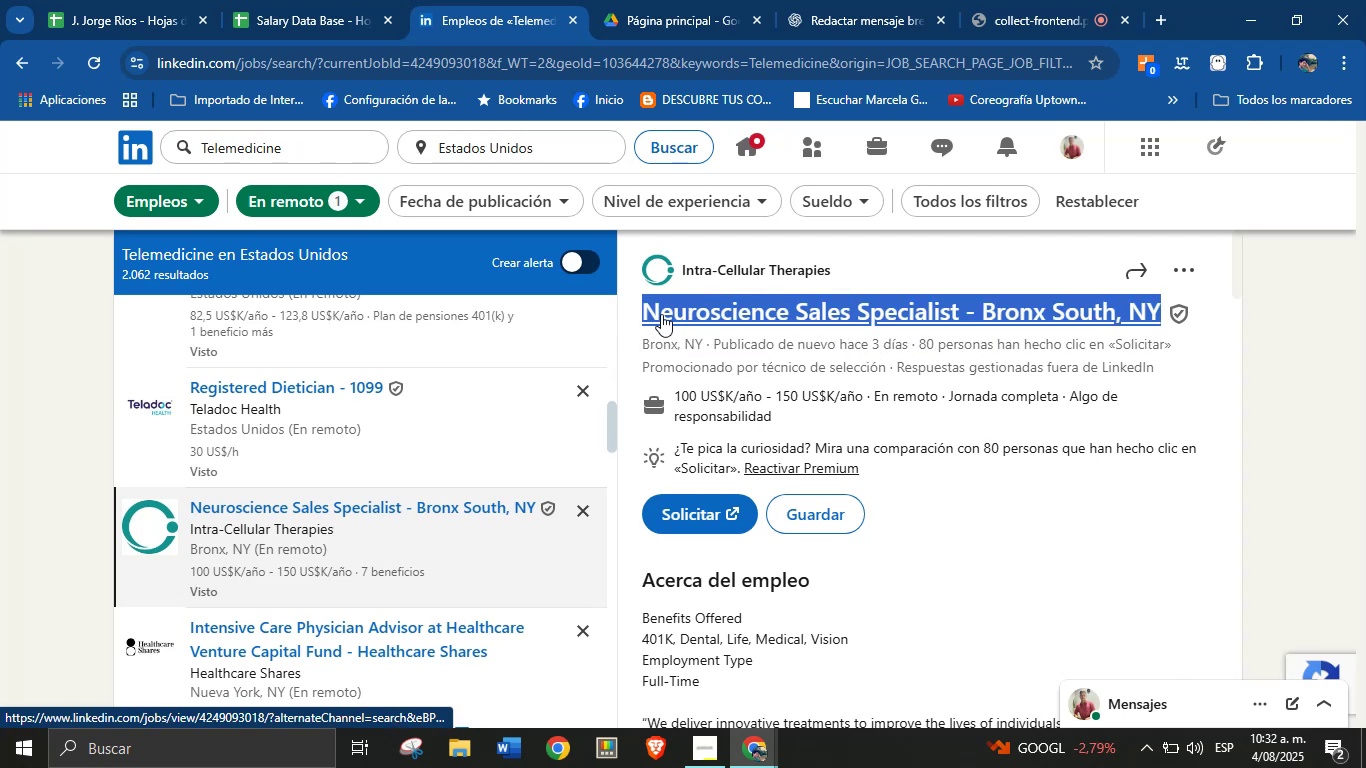 
key(Alt+AltLeft)
 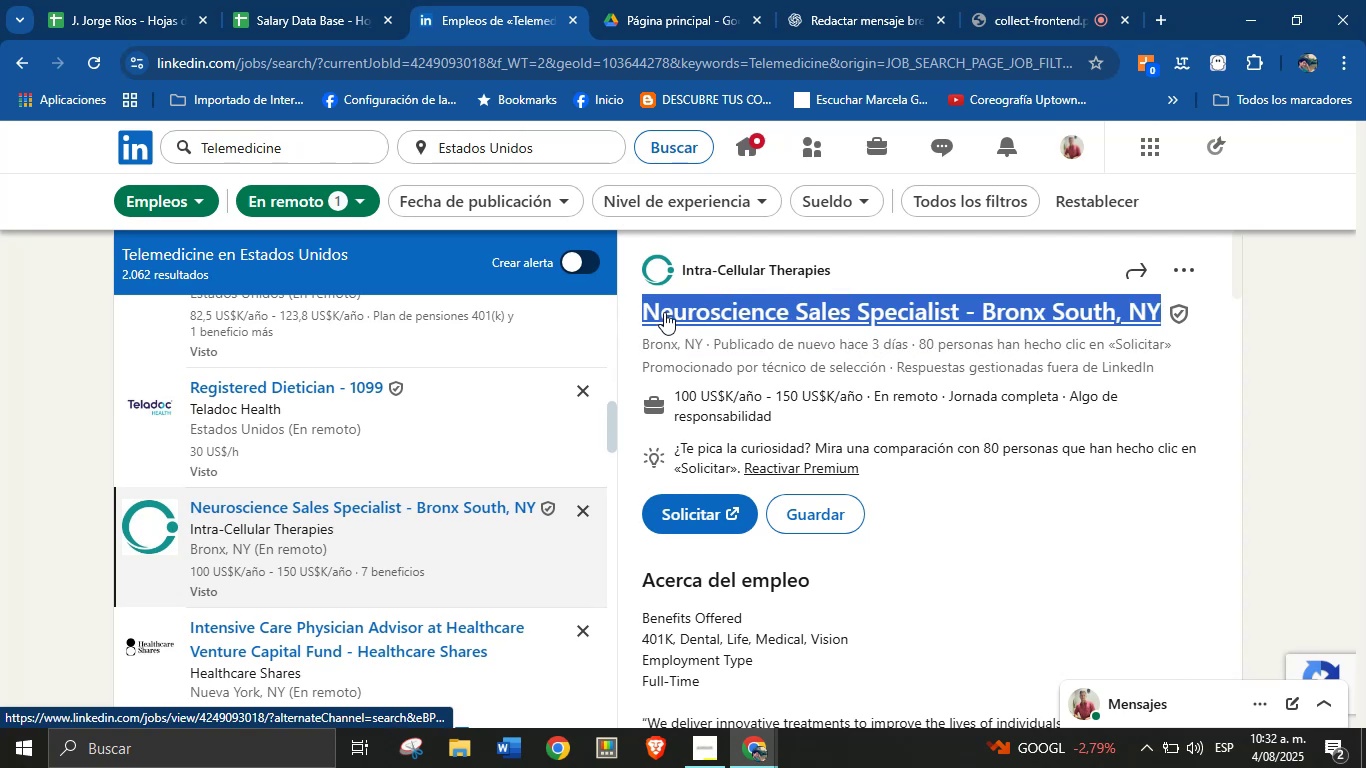 
key(Alt+Control+ControlLeft)
 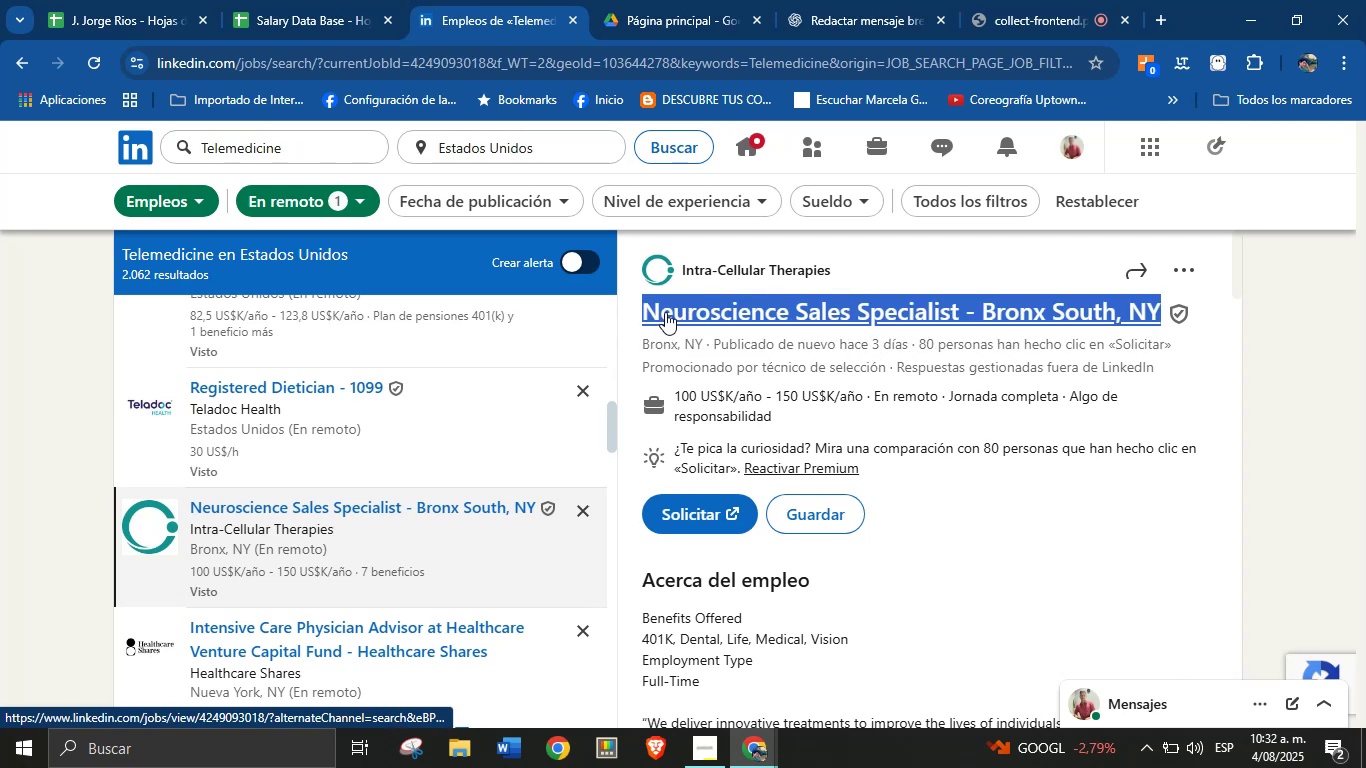 
key(Alt+Control+C)
 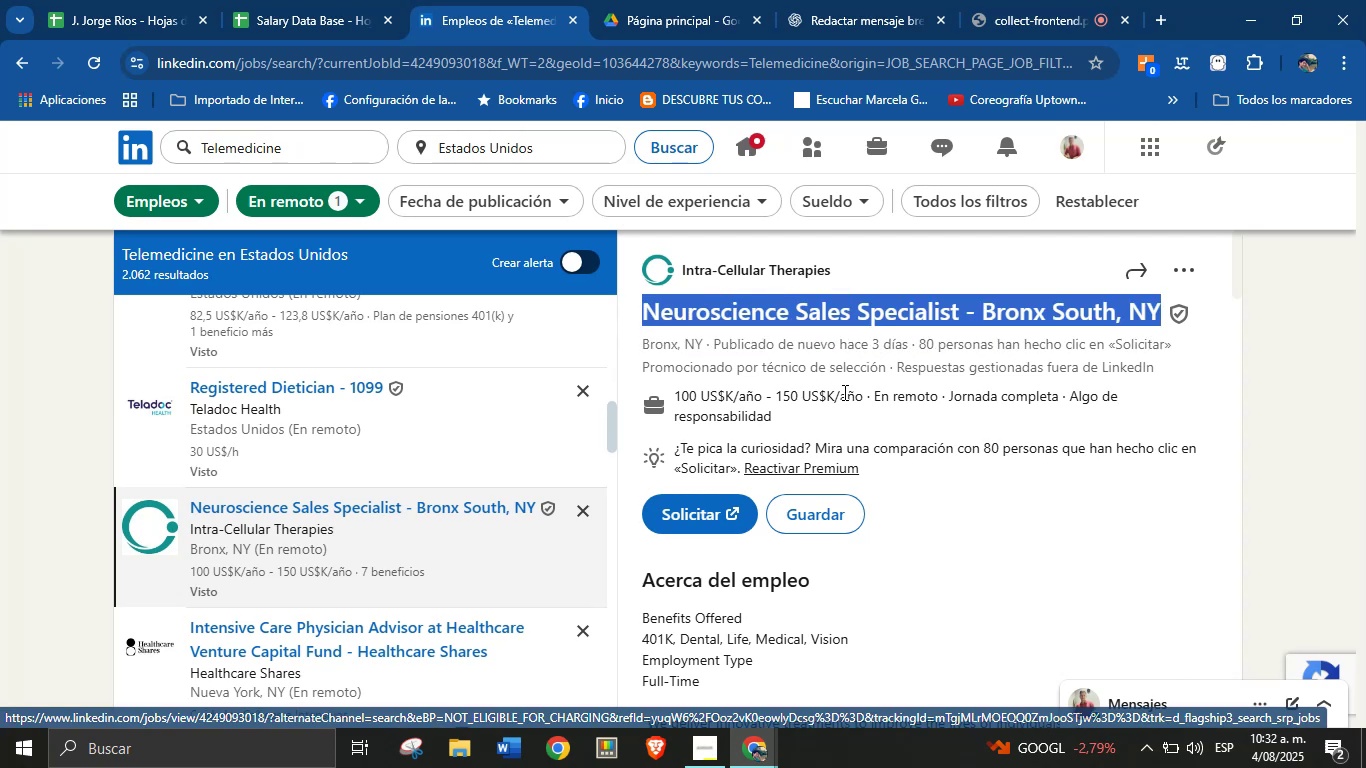 
left_click_drag(start_coordinate=[863, 396], to_coordinate=[665, 398])
 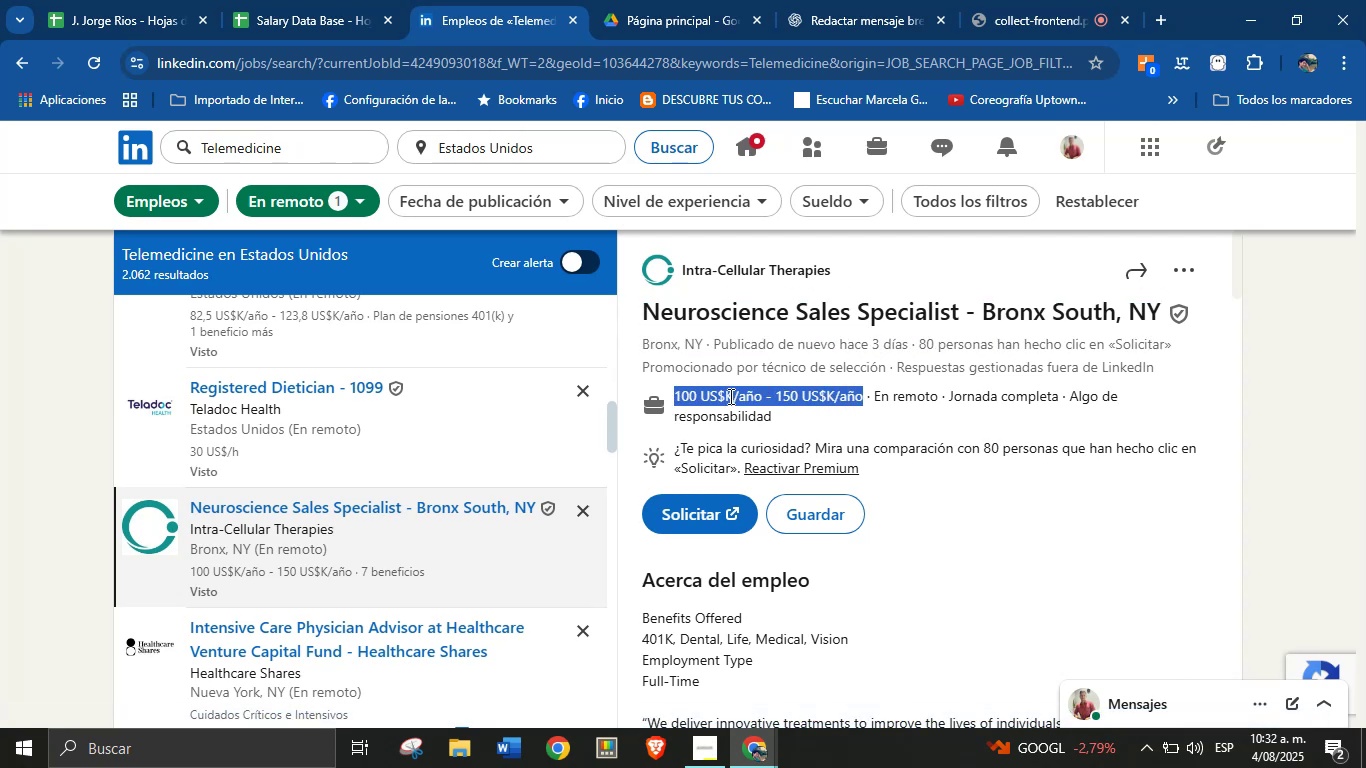 
key(Alt+Control+ControlLeft)
 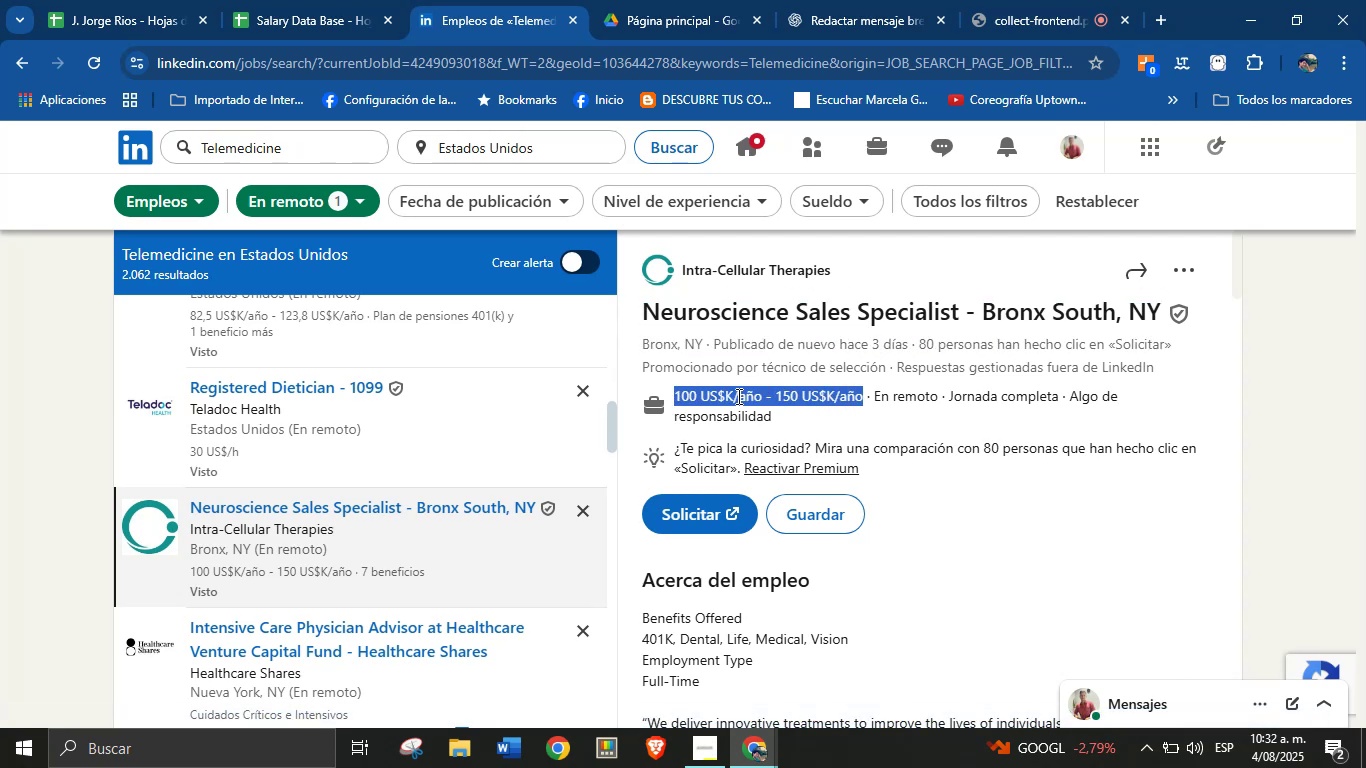 
key(Alt+AltLeft)
 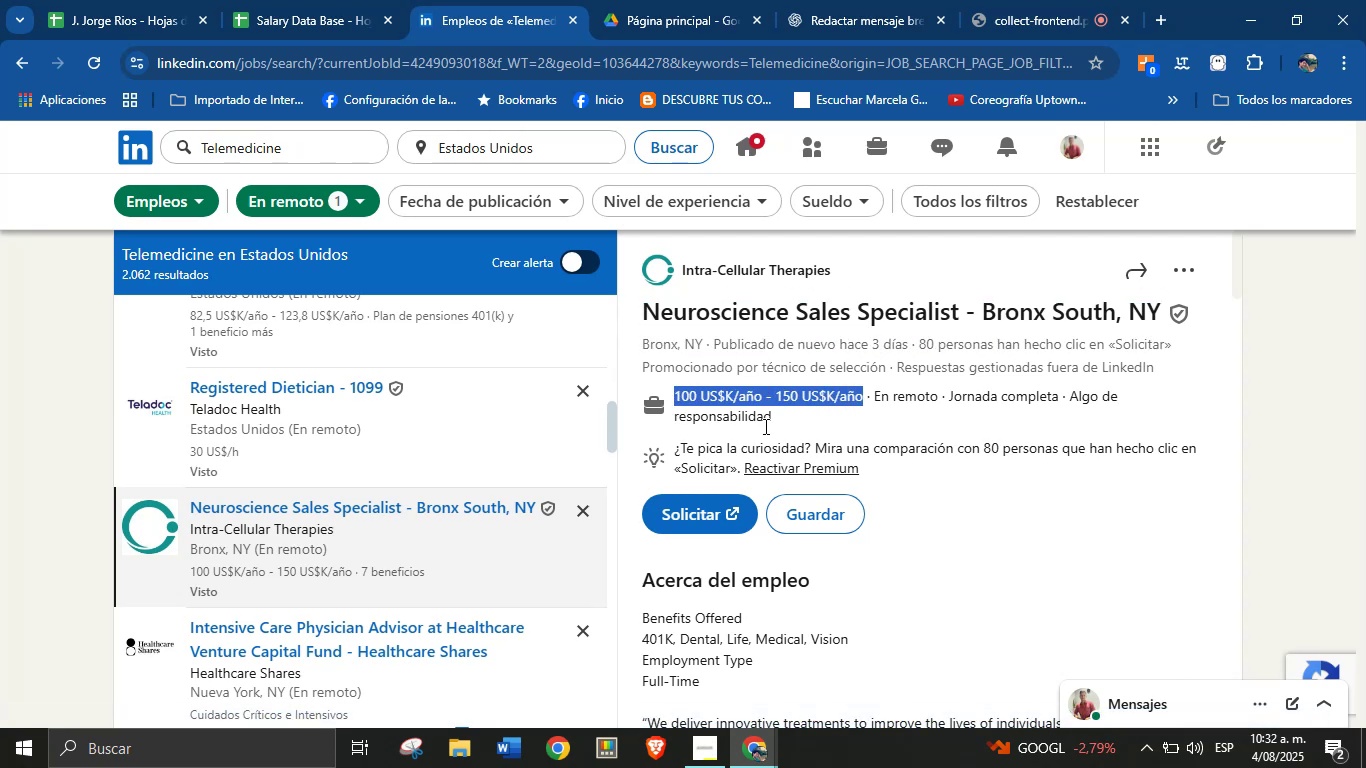 
key(Alt+Control+C)
 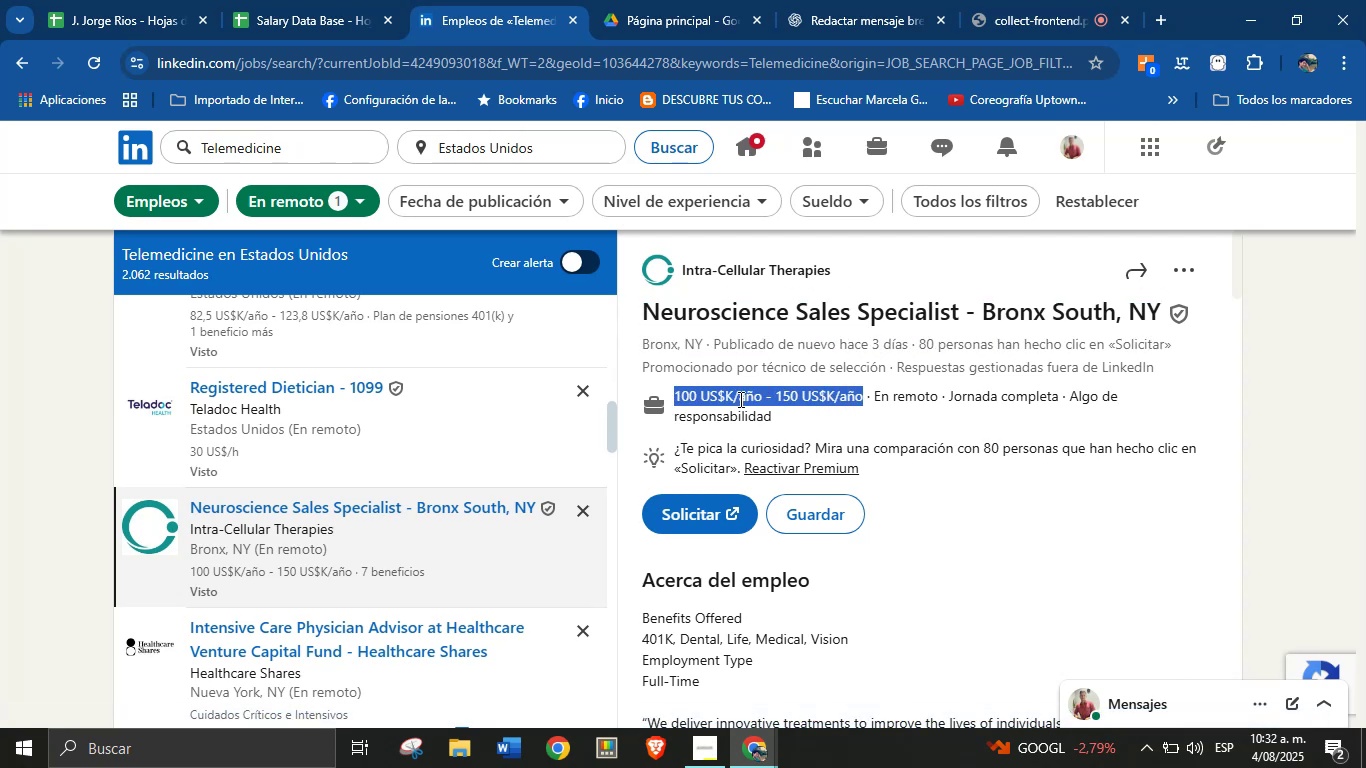 
scroll: coordinate [801, 565], scroll_direction: down, amount: 28.0
 